 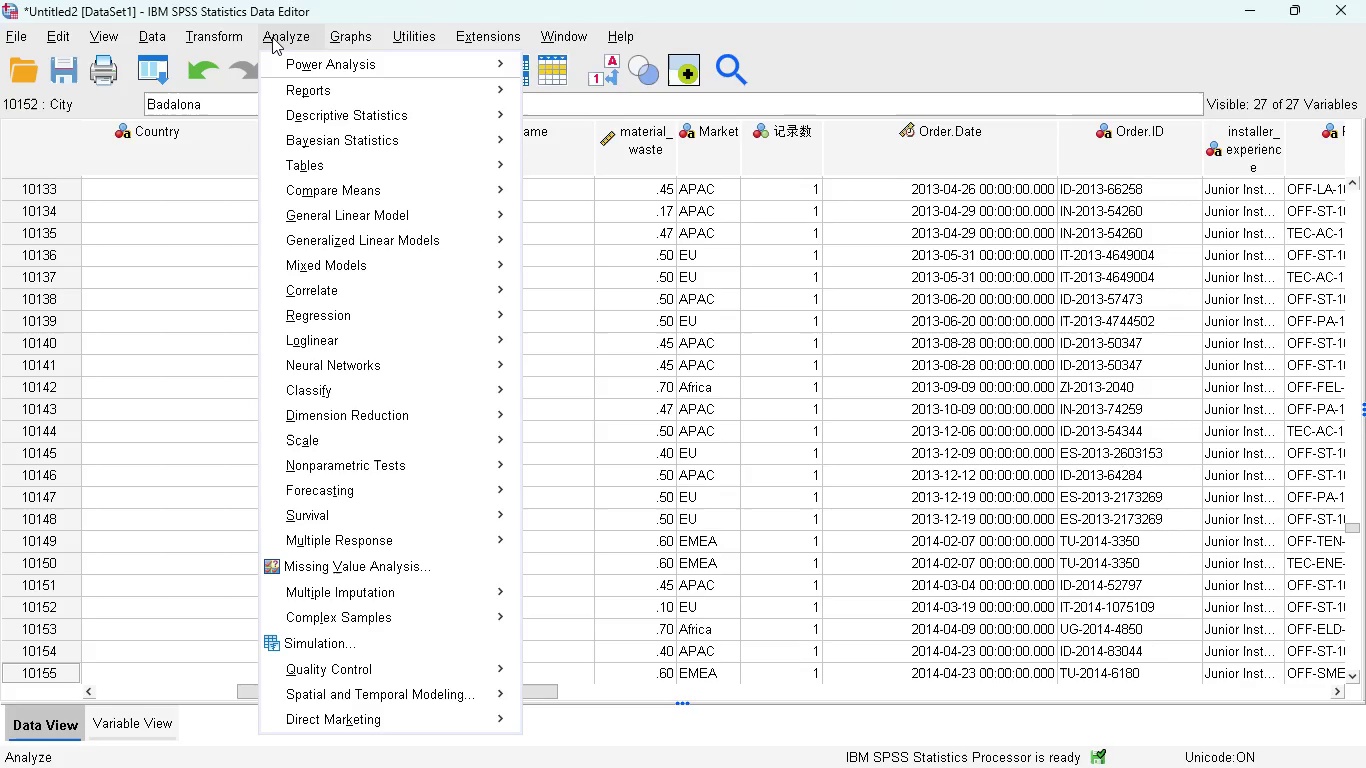 
mouse_move([430, 109])
 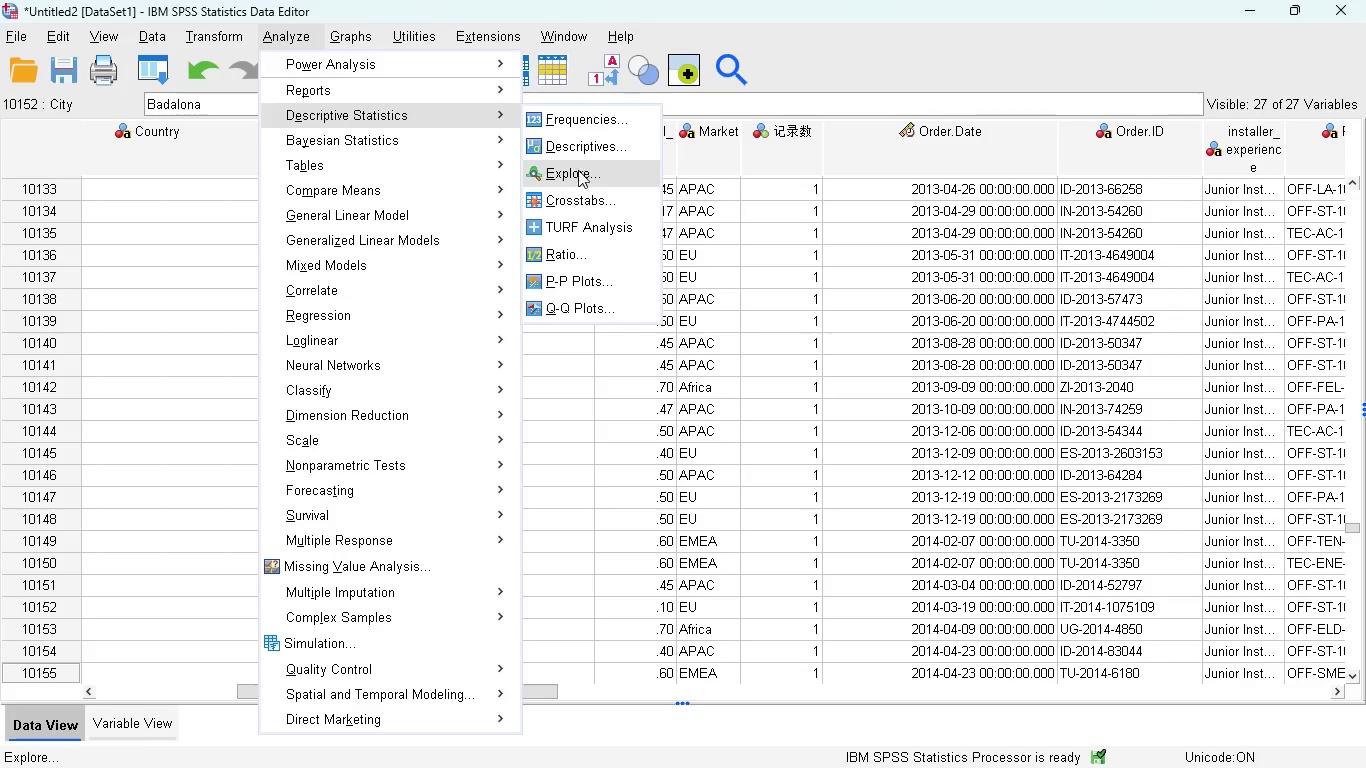 
left_click([578, 174])
 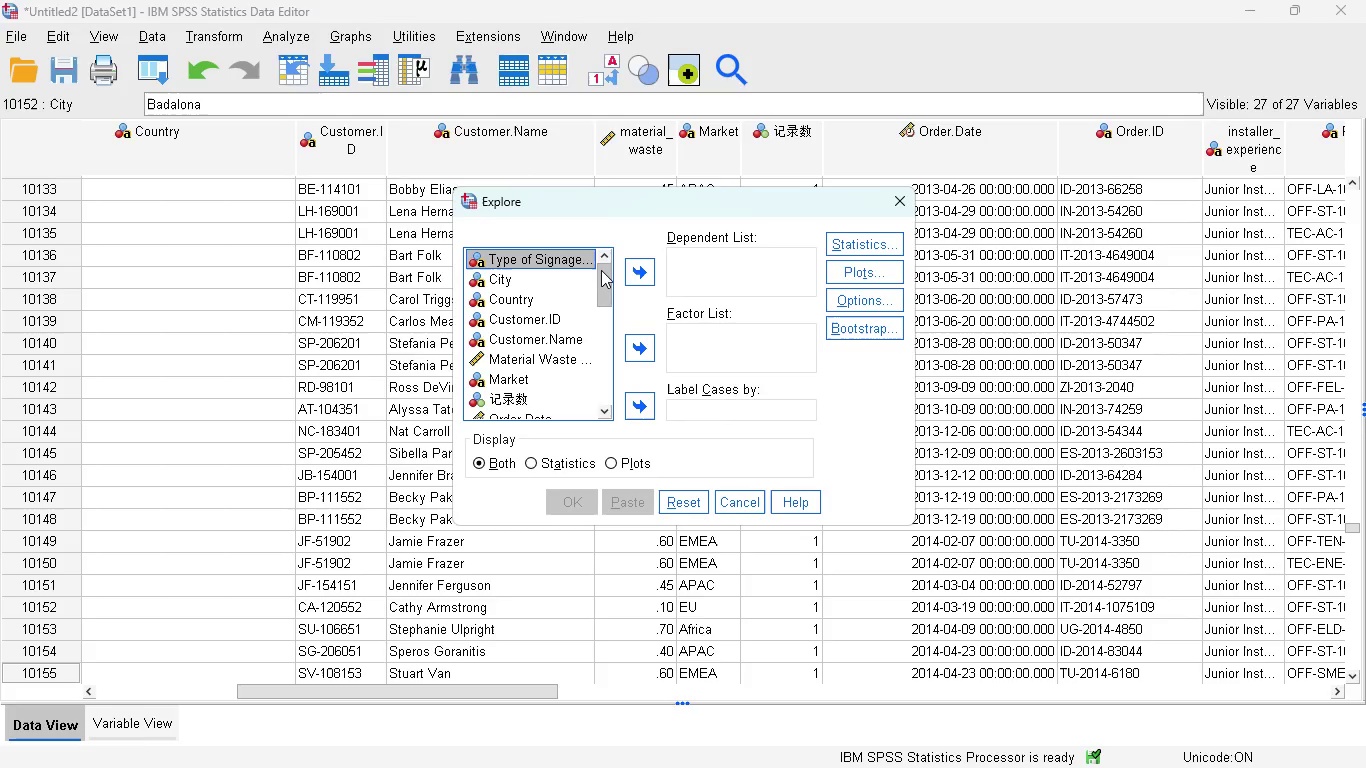 
wait(5.06)
 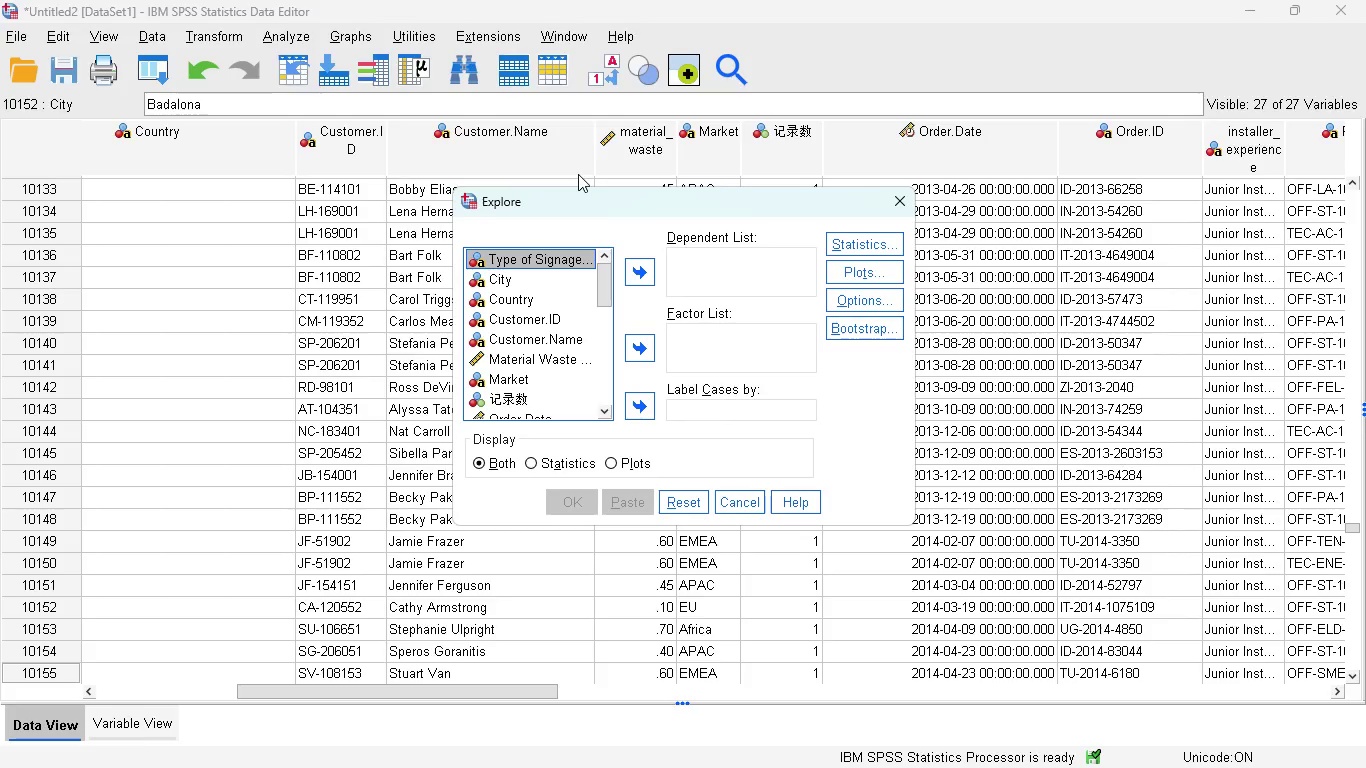 
left_click_drag(start_coordinate=[607, 280], to_coordinate=[602, 332])
 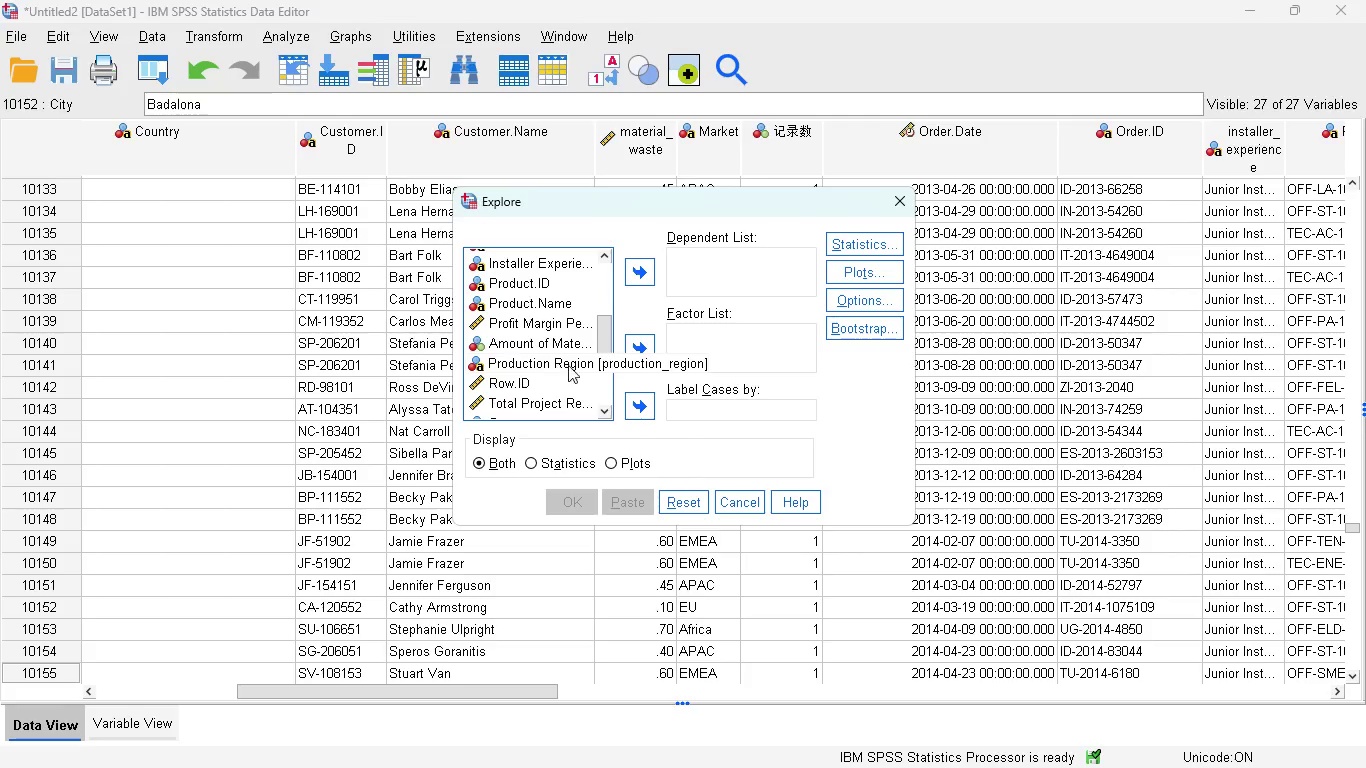 
left_click_drag(start_coordinate=[603, 334], to_coordinate=[600, 363])
 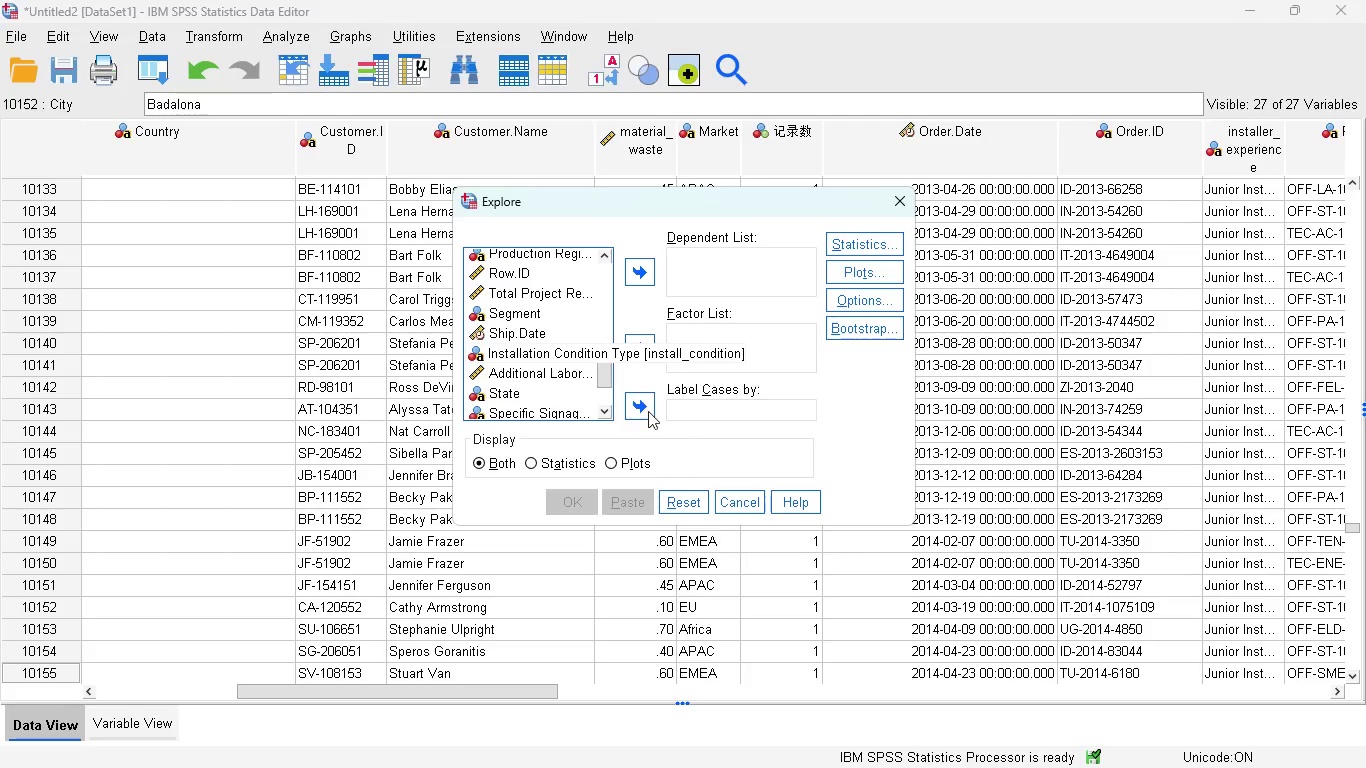 
left_click([729, 496])
 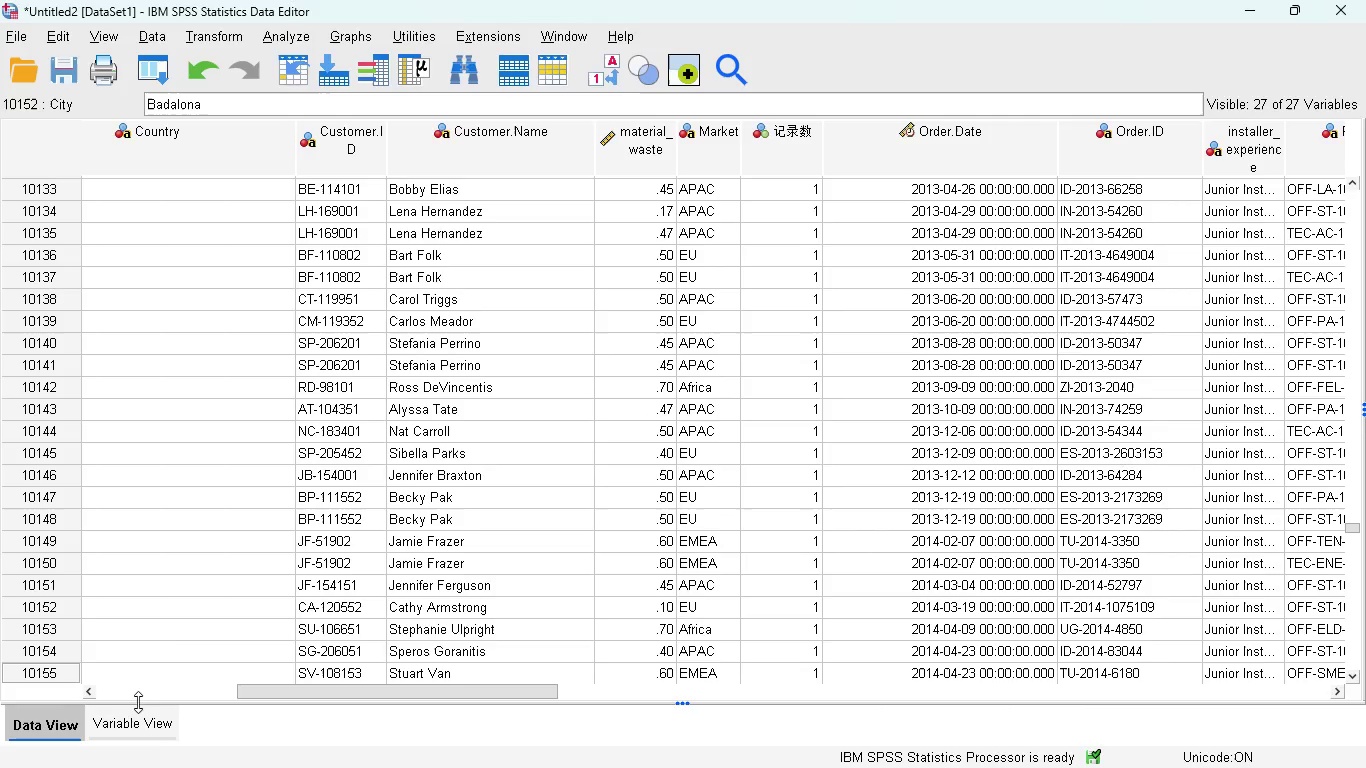 
left_click([131, 720])
 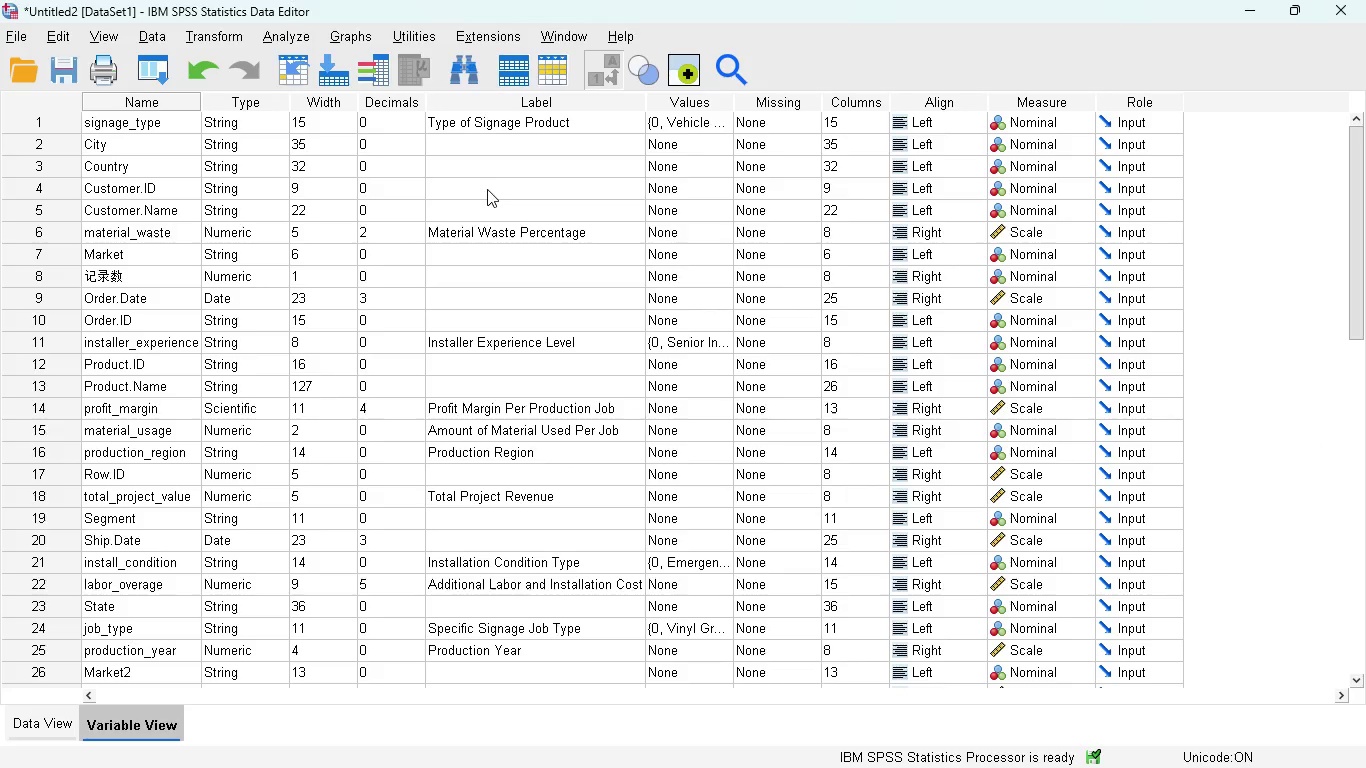 
wait(5.81)
 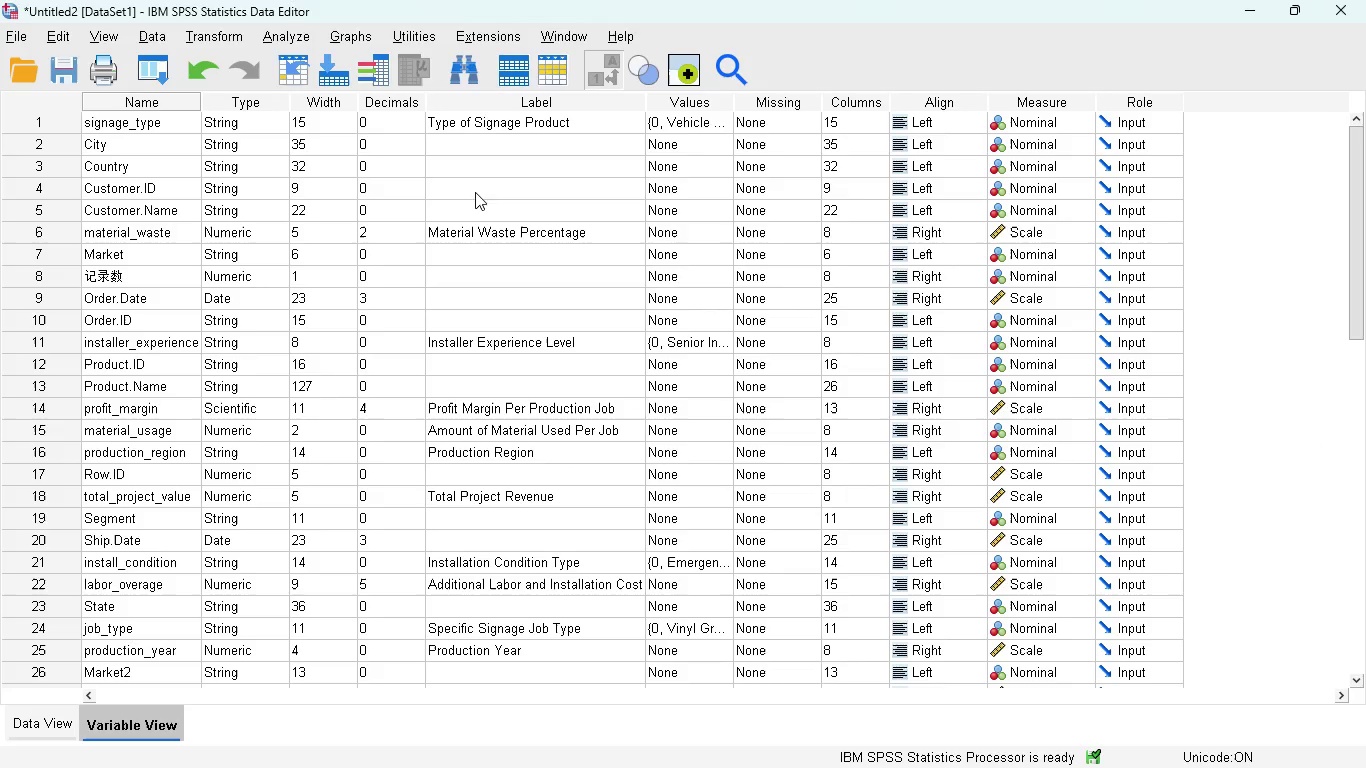 
left_click([31, 147])
 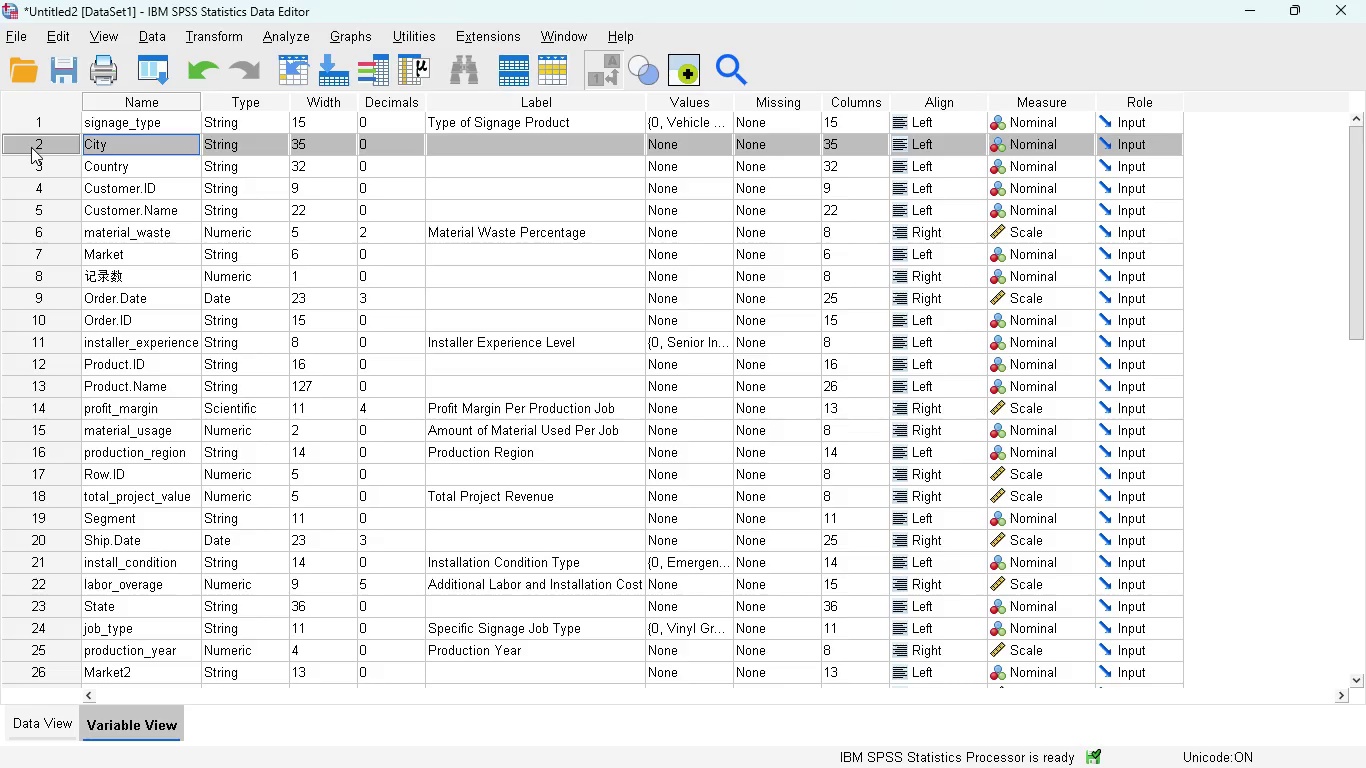 
hold_key(key=ControlLeft, duration=4.08)
left_click([39, 160])
 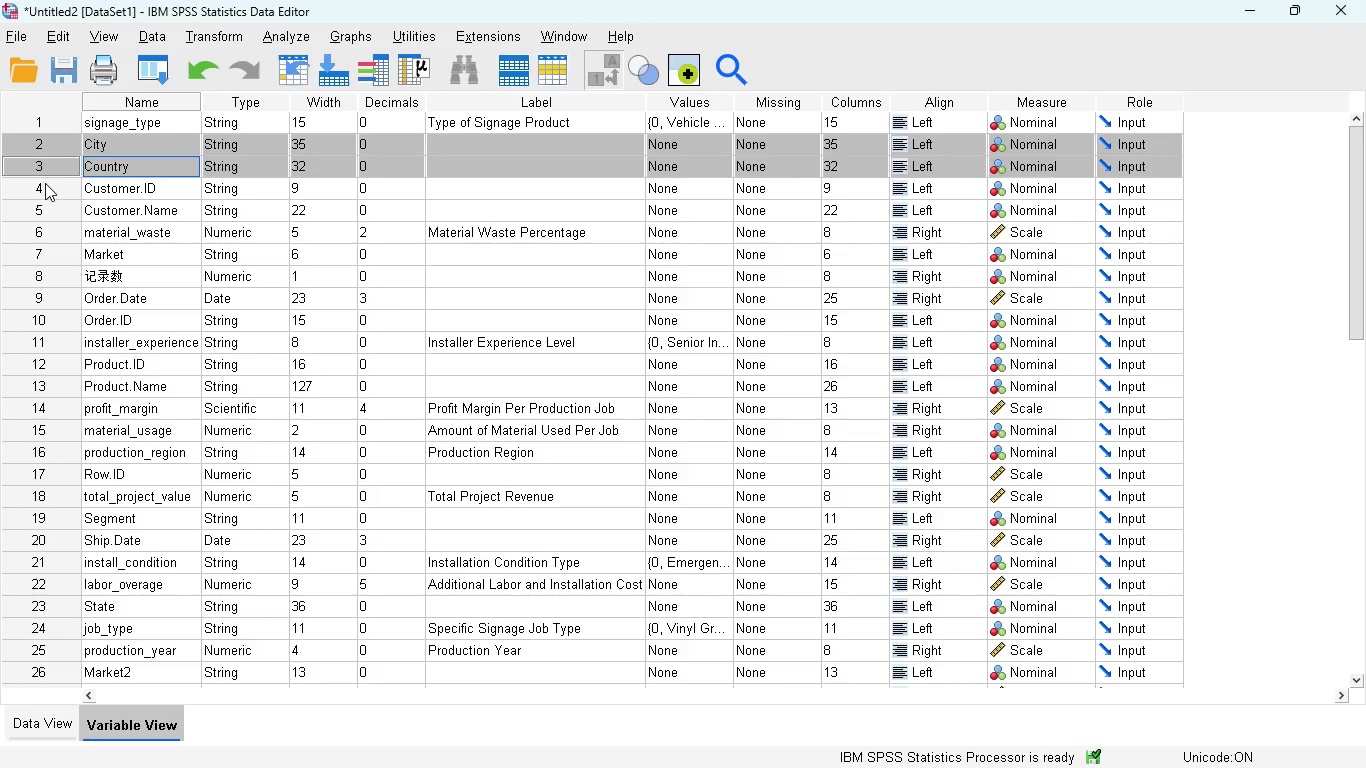 
left_click([45, 183])
 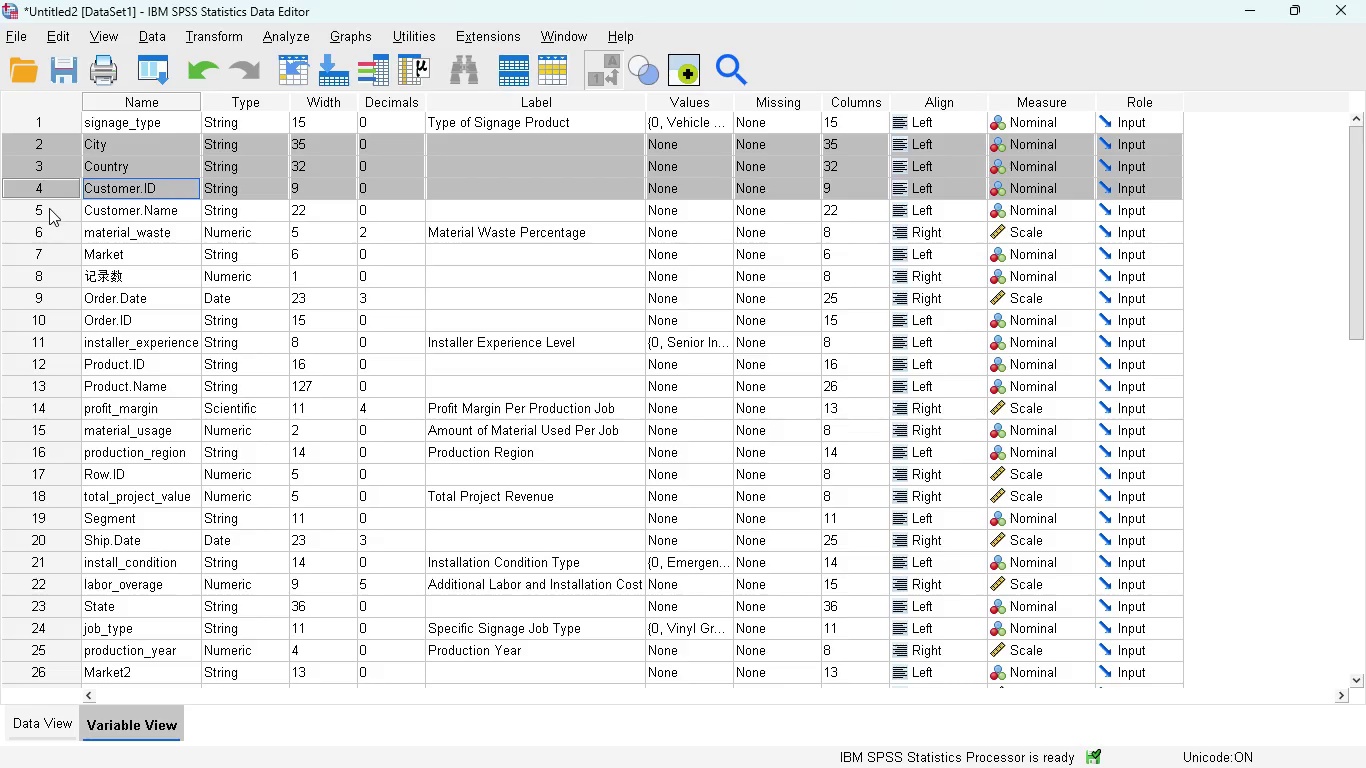 
left_click([49, 209])
 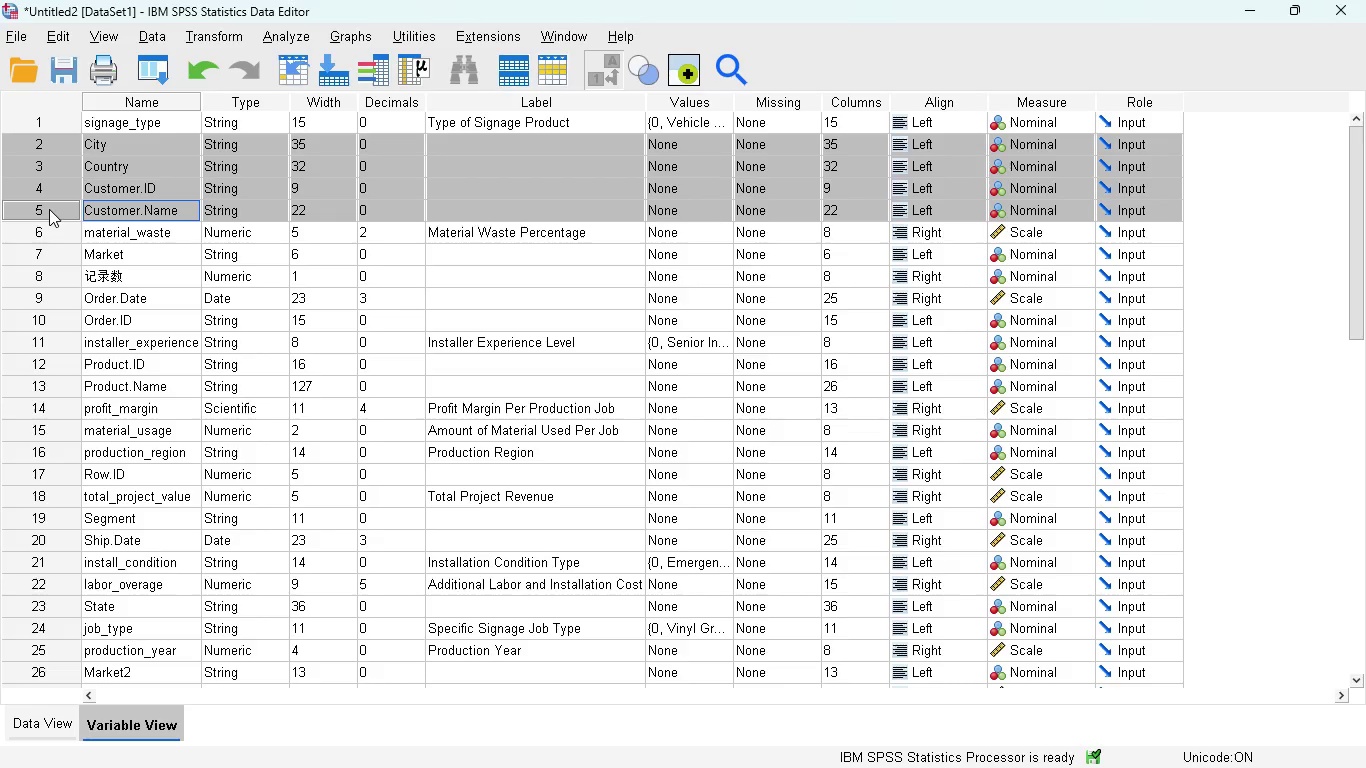 
key(Delete)
 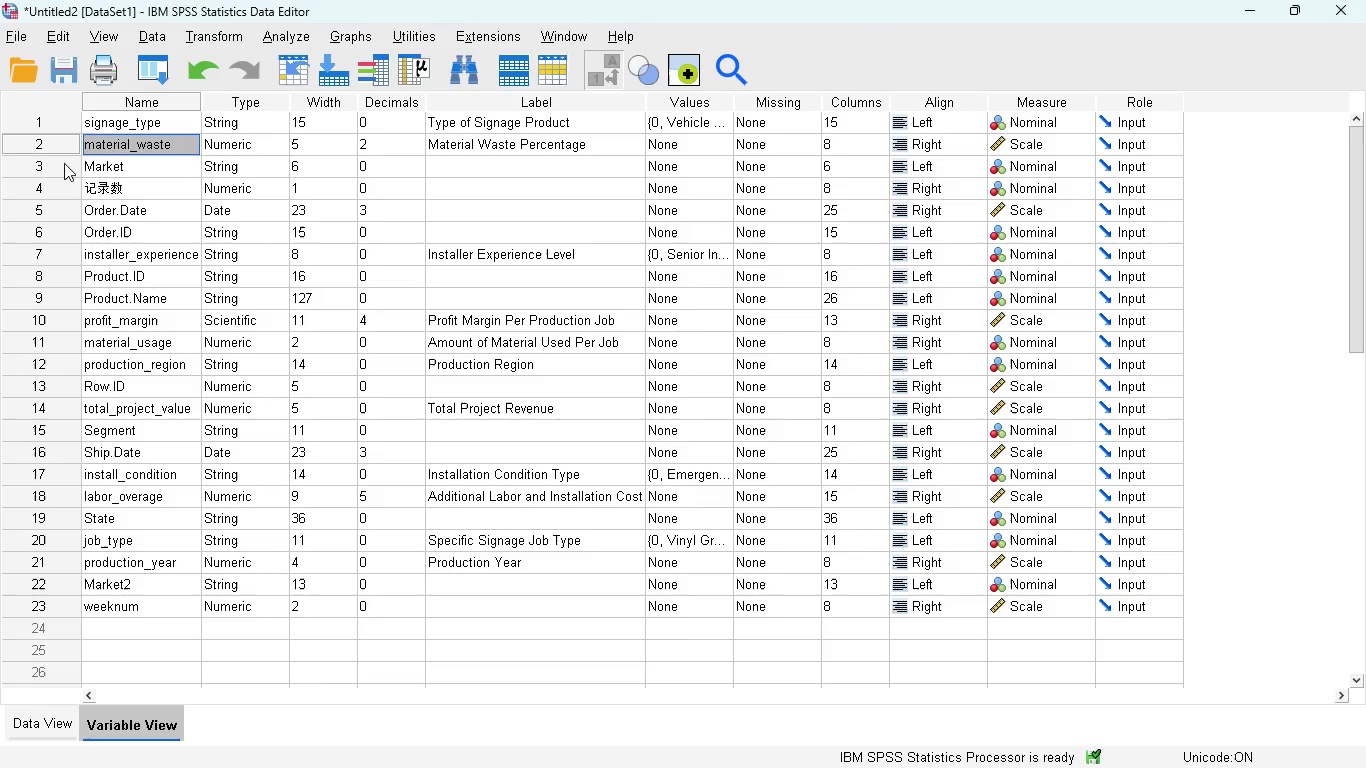 
left_click([49, 165])
 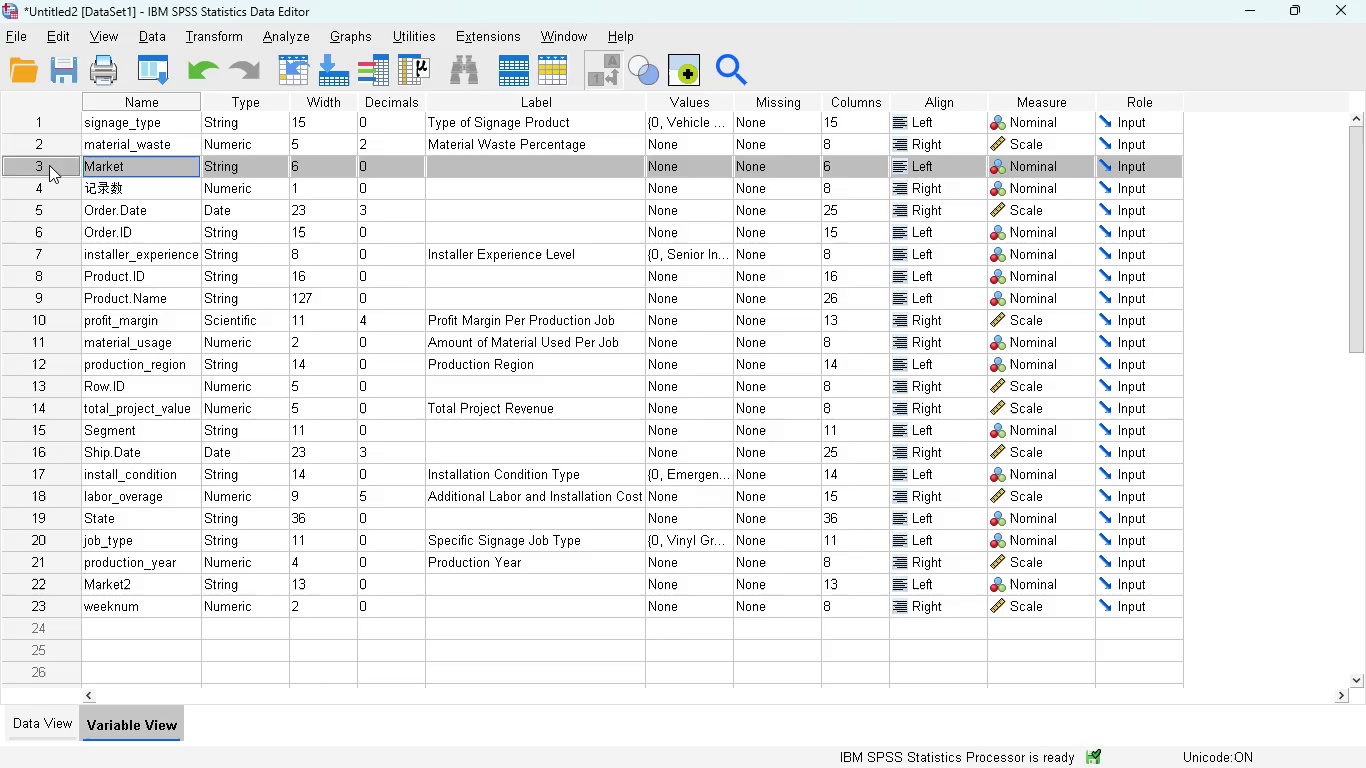 
hold_key(key=ControlLeft, duration=4.08)
left_click([49, 188])
 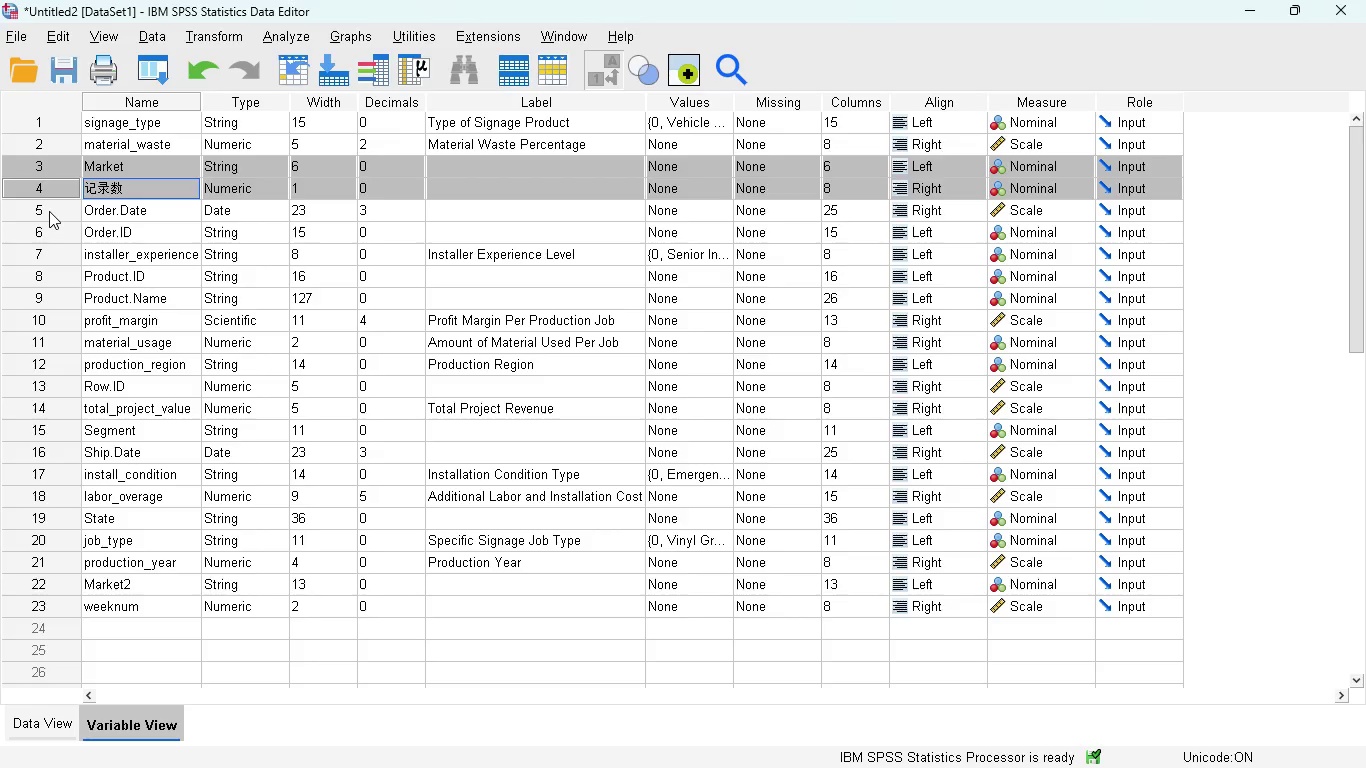 
left_click([50, 211])
 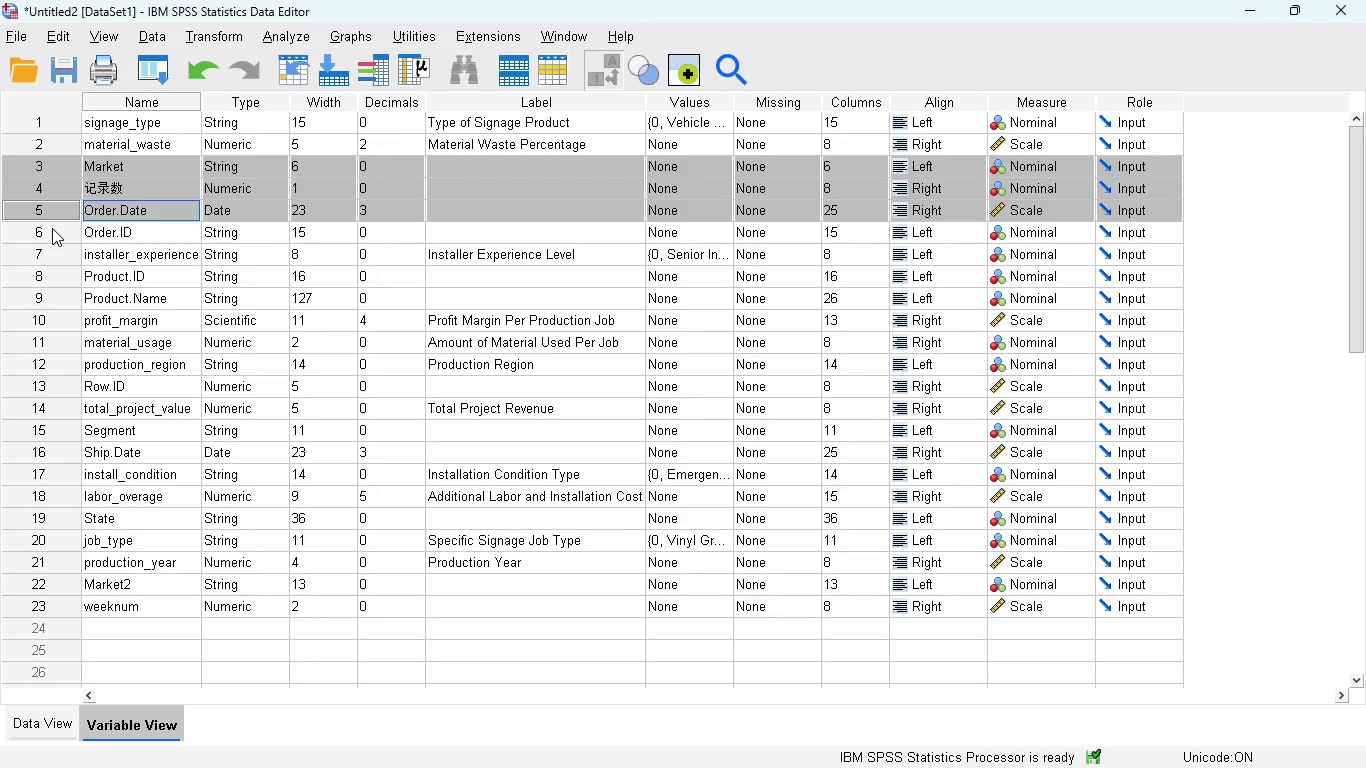 
left_click([52, 229])
 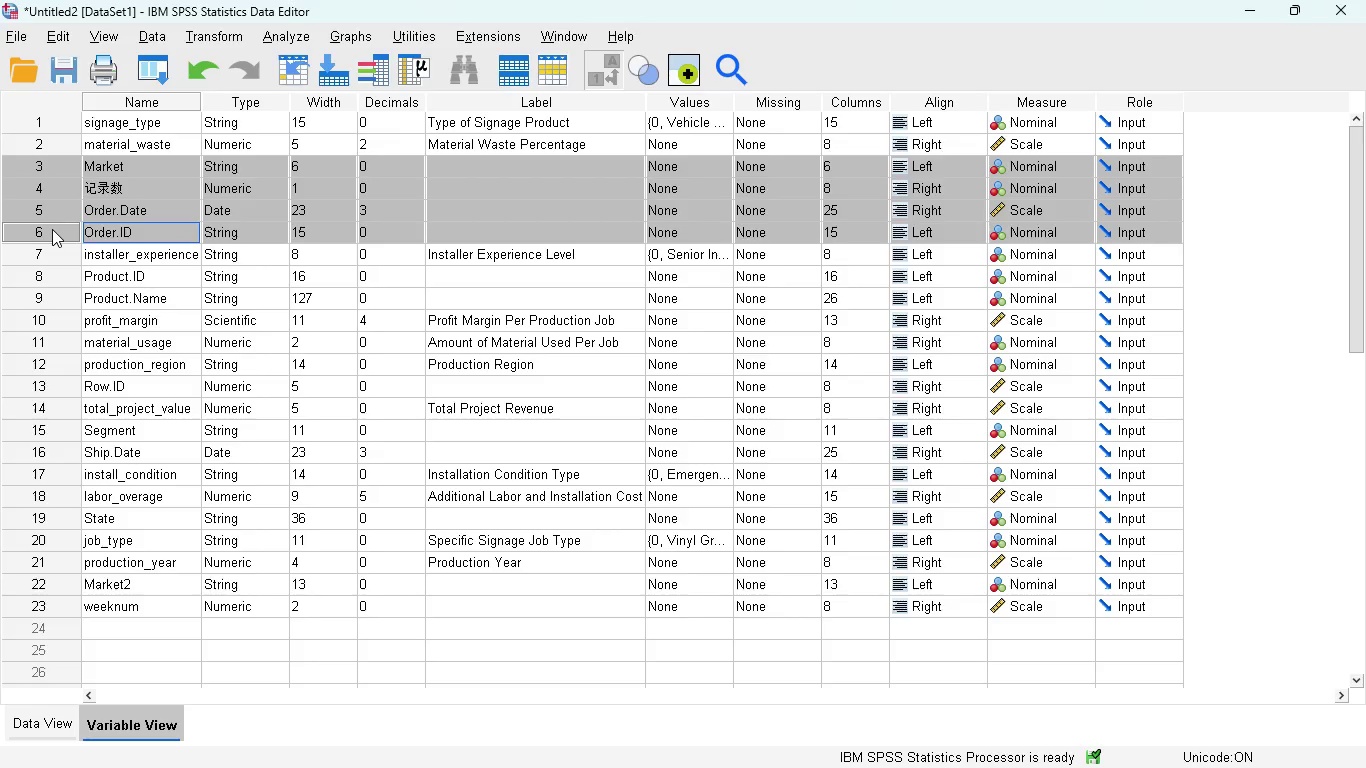 
key(Delete)
 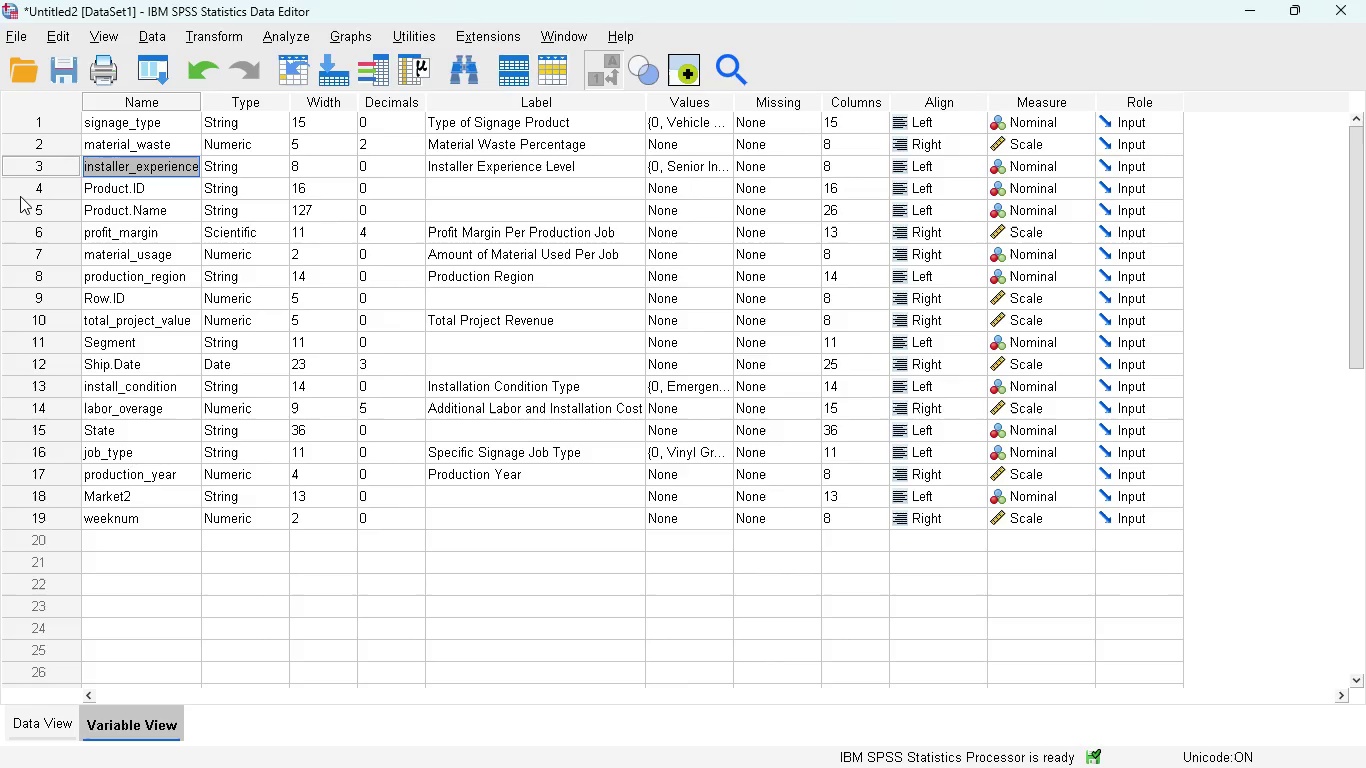 
left_click([20, 194])
 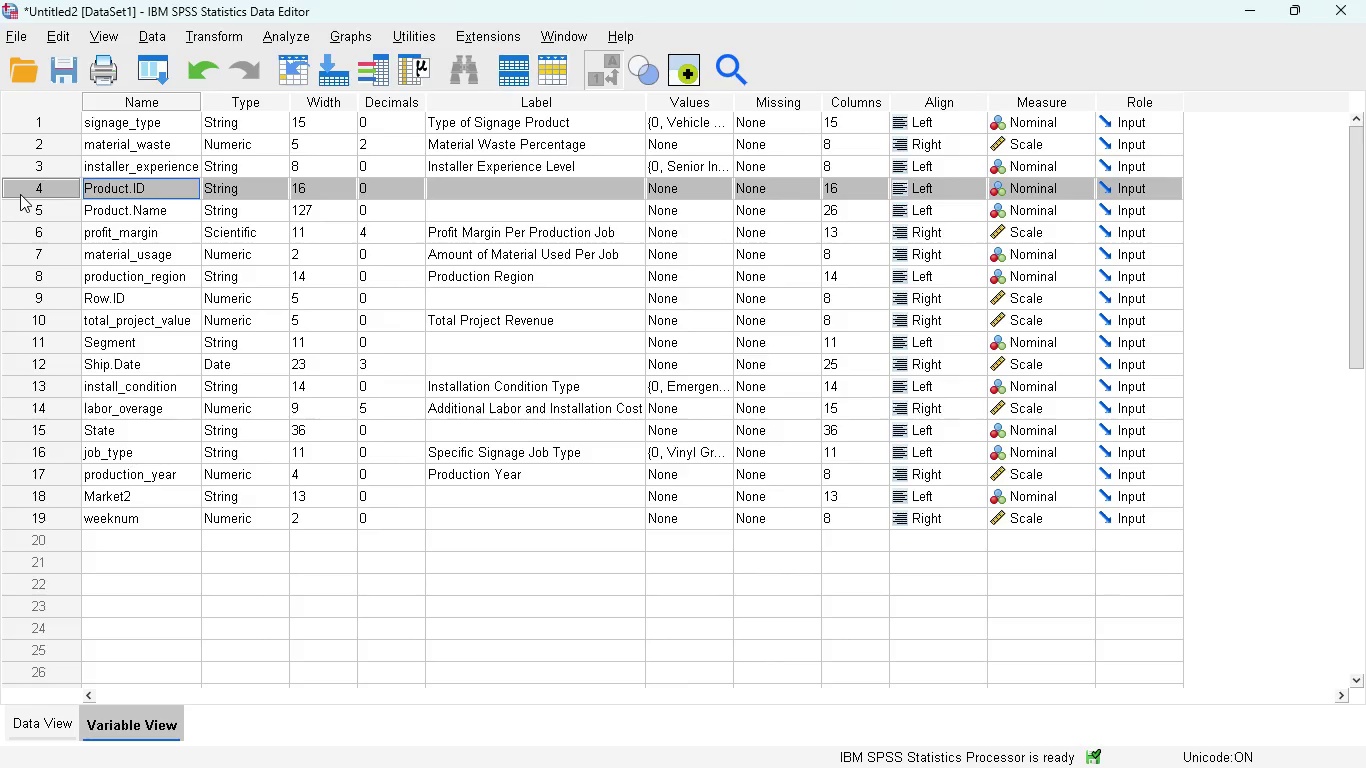 
hold_key(key=ControlLeft, duration=1.31)
left_click([27, 205])
 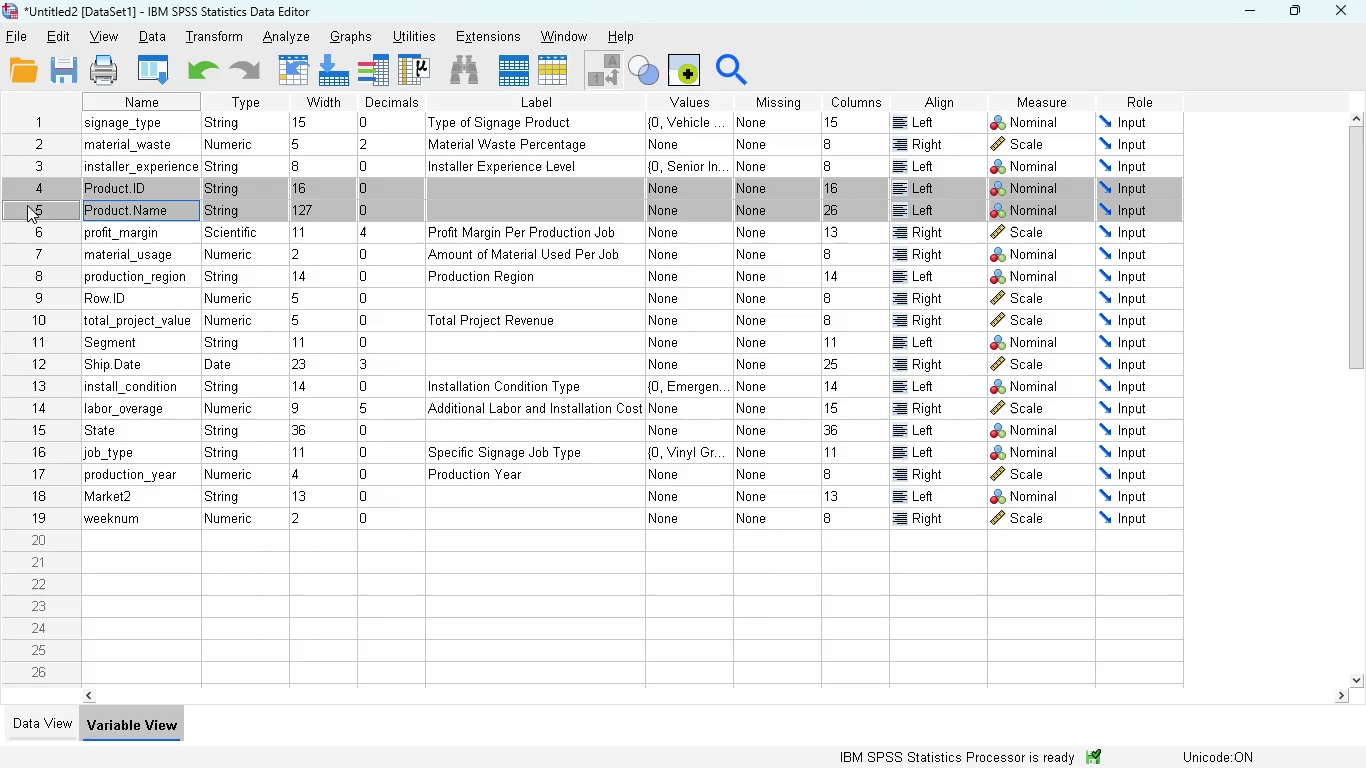 
key(Delete)
 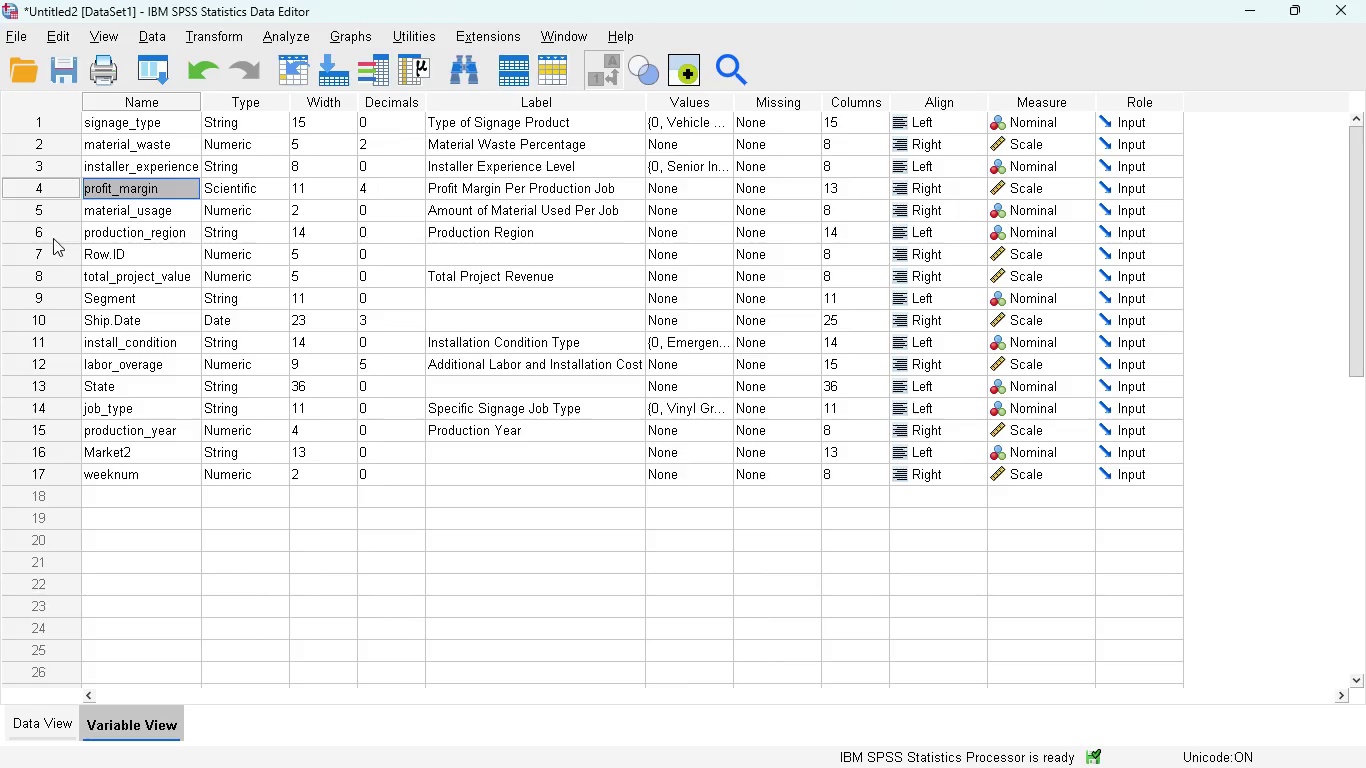 
left_click([37, 247])
 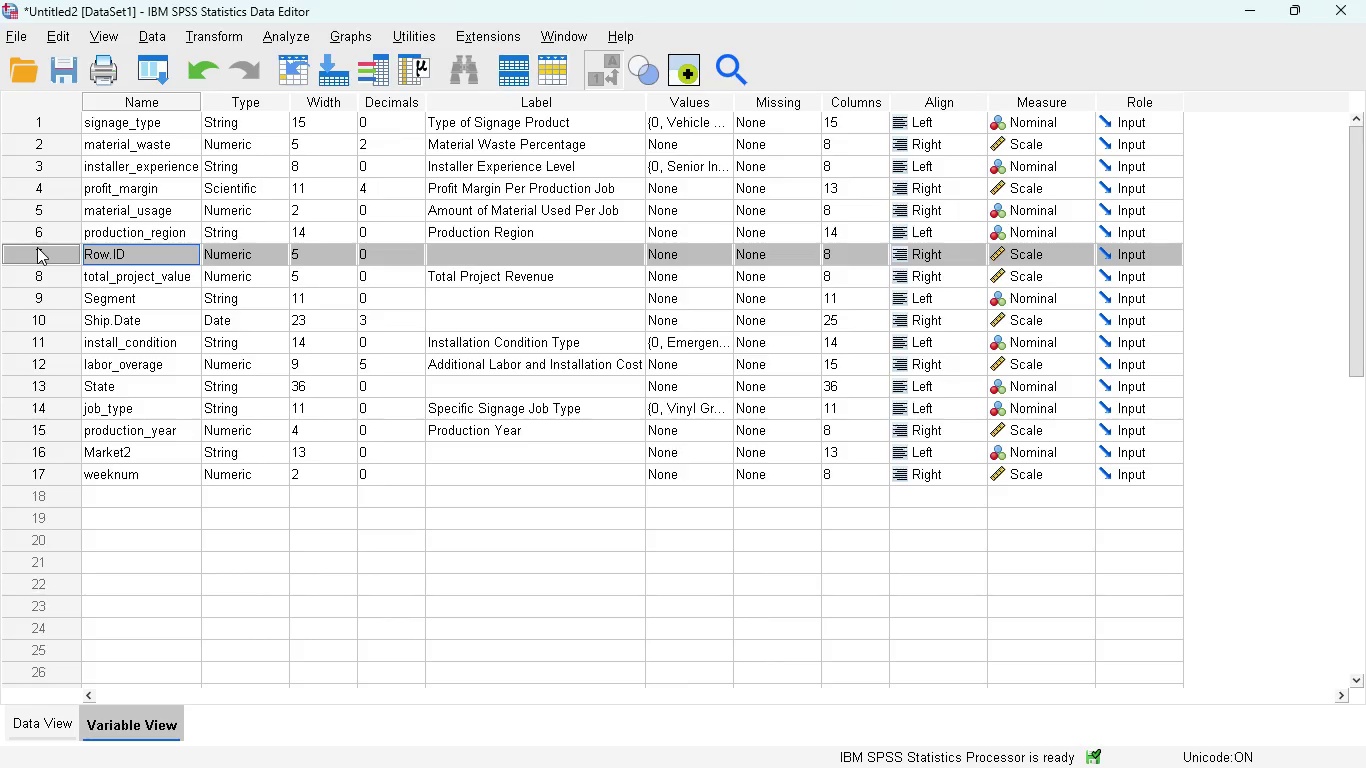 
key(Delete)
 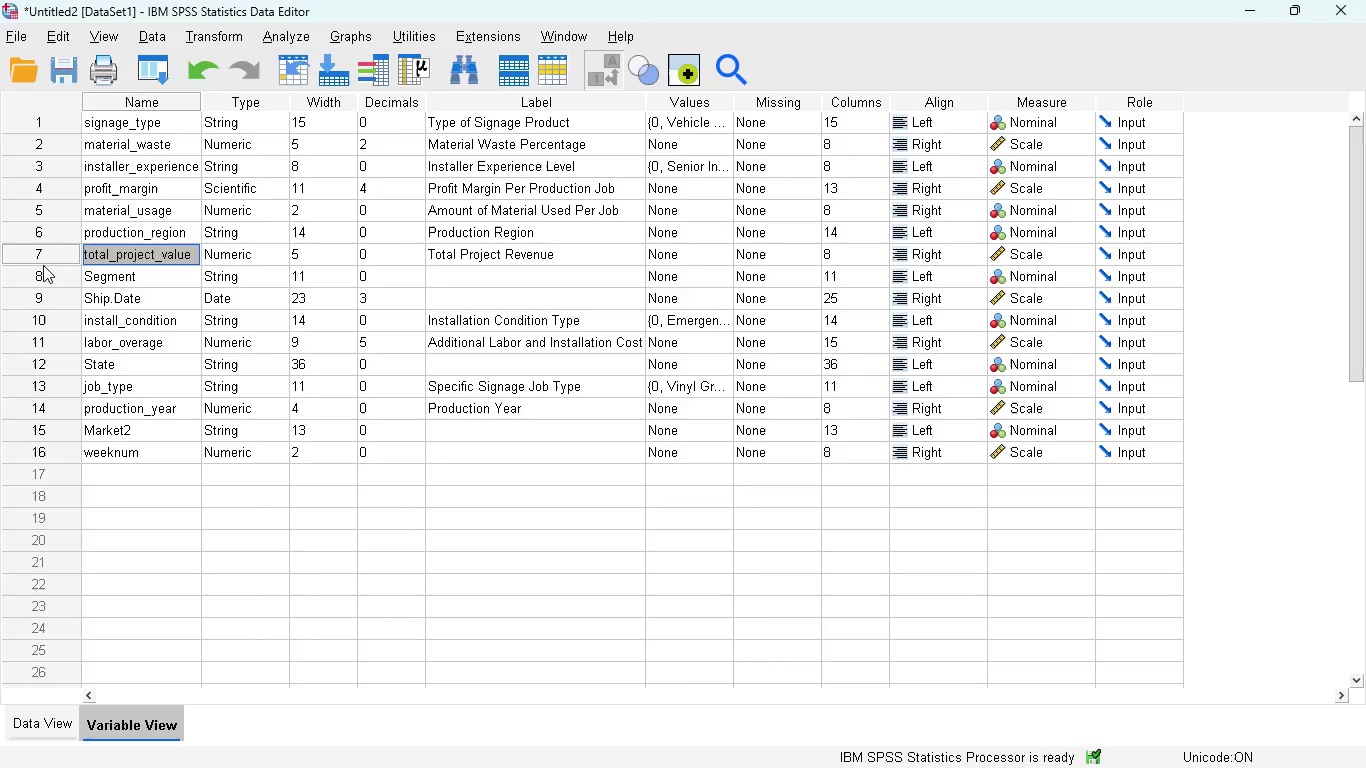 
left_click([44, 269])
 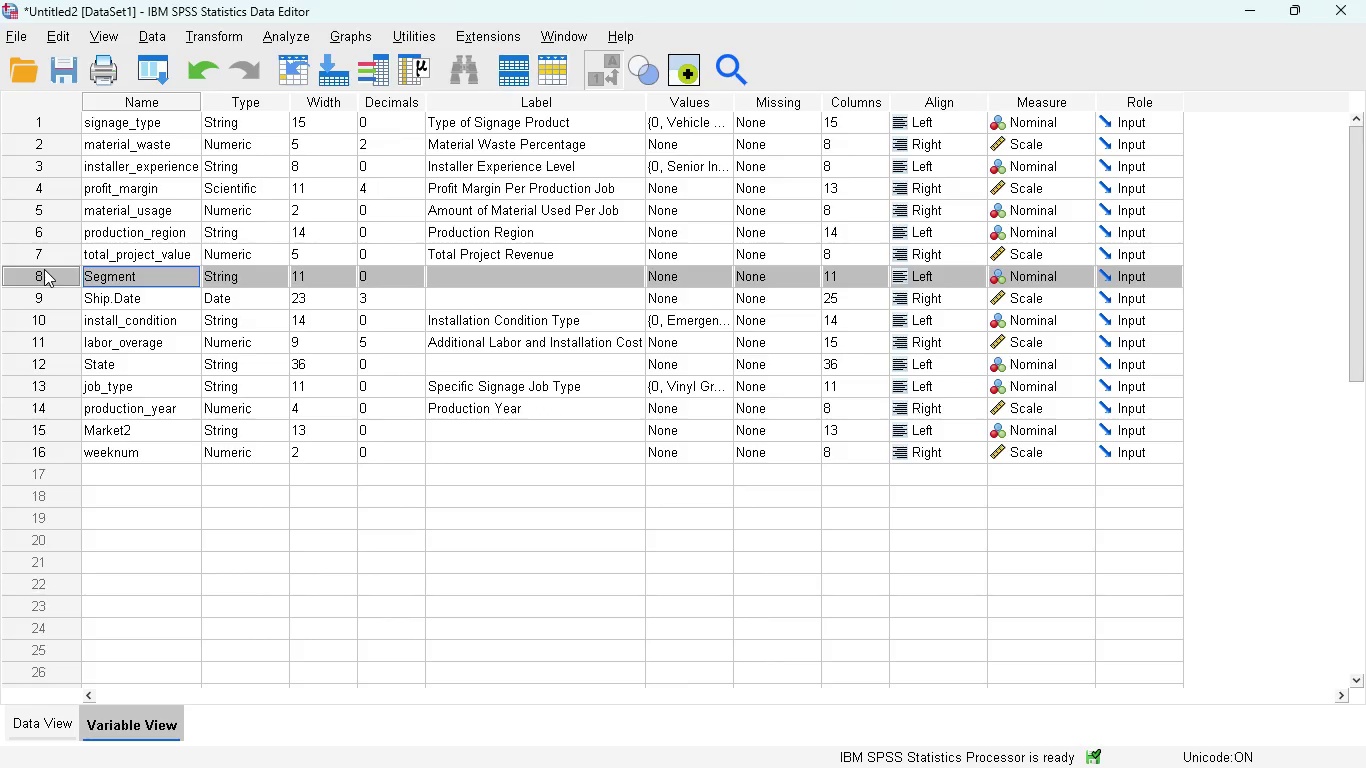 
hold_key(key=ControlLeft, duration=1.3)
left_click([47, 296])
 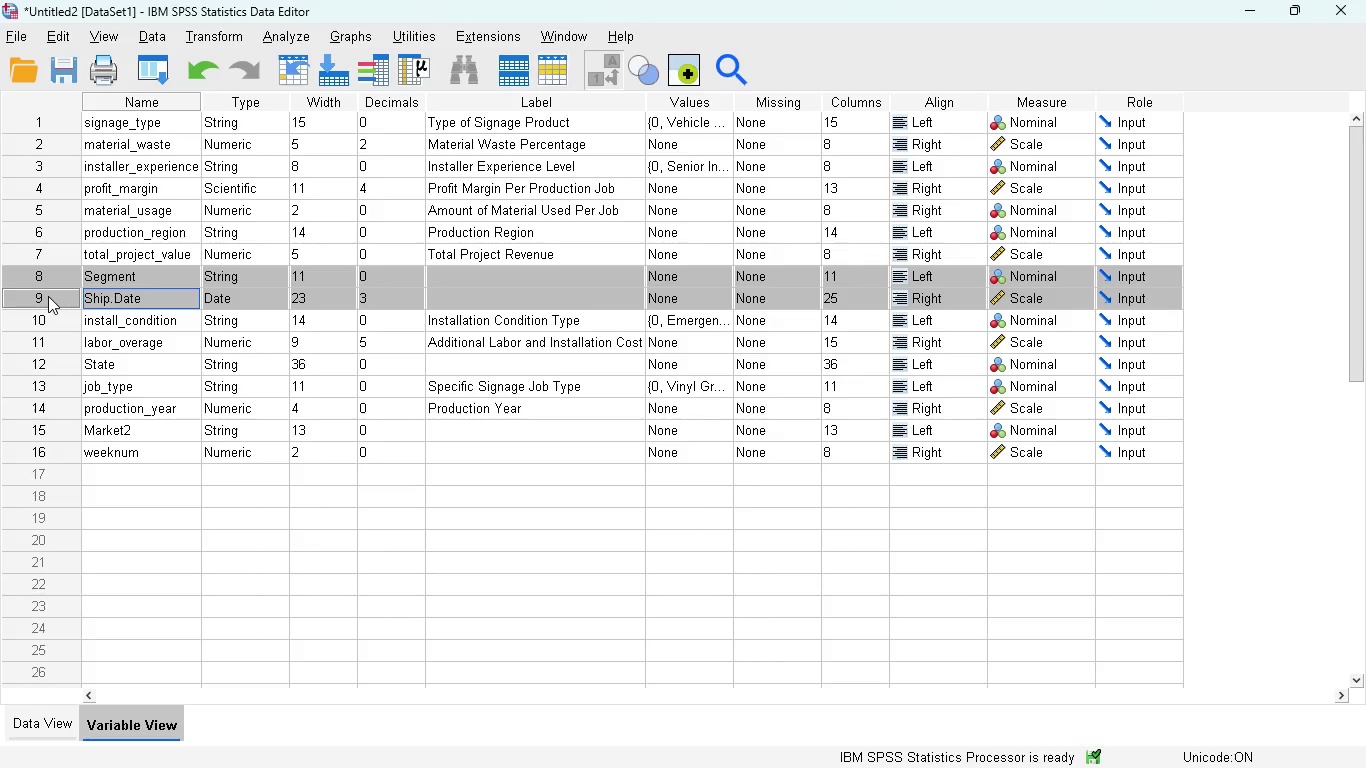 
wait(11.05)
 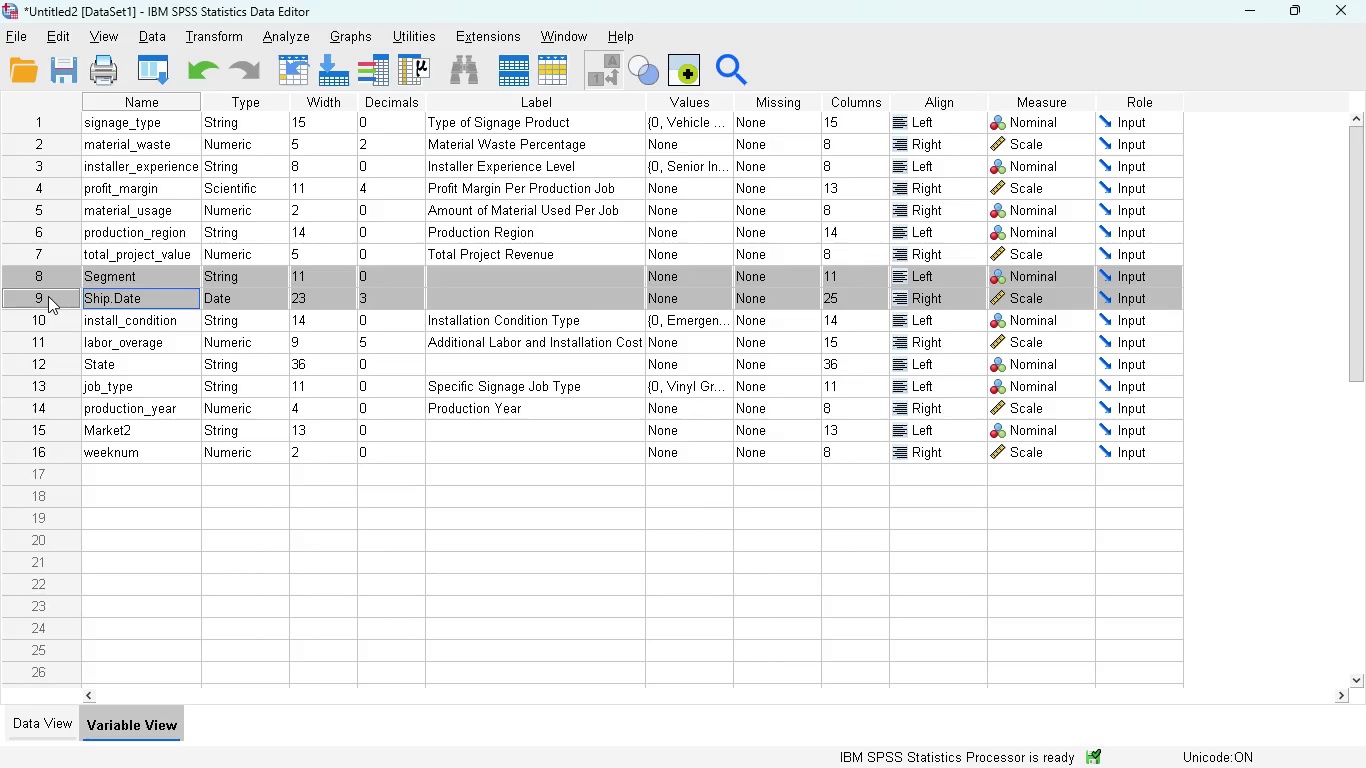 
key(Delete)
 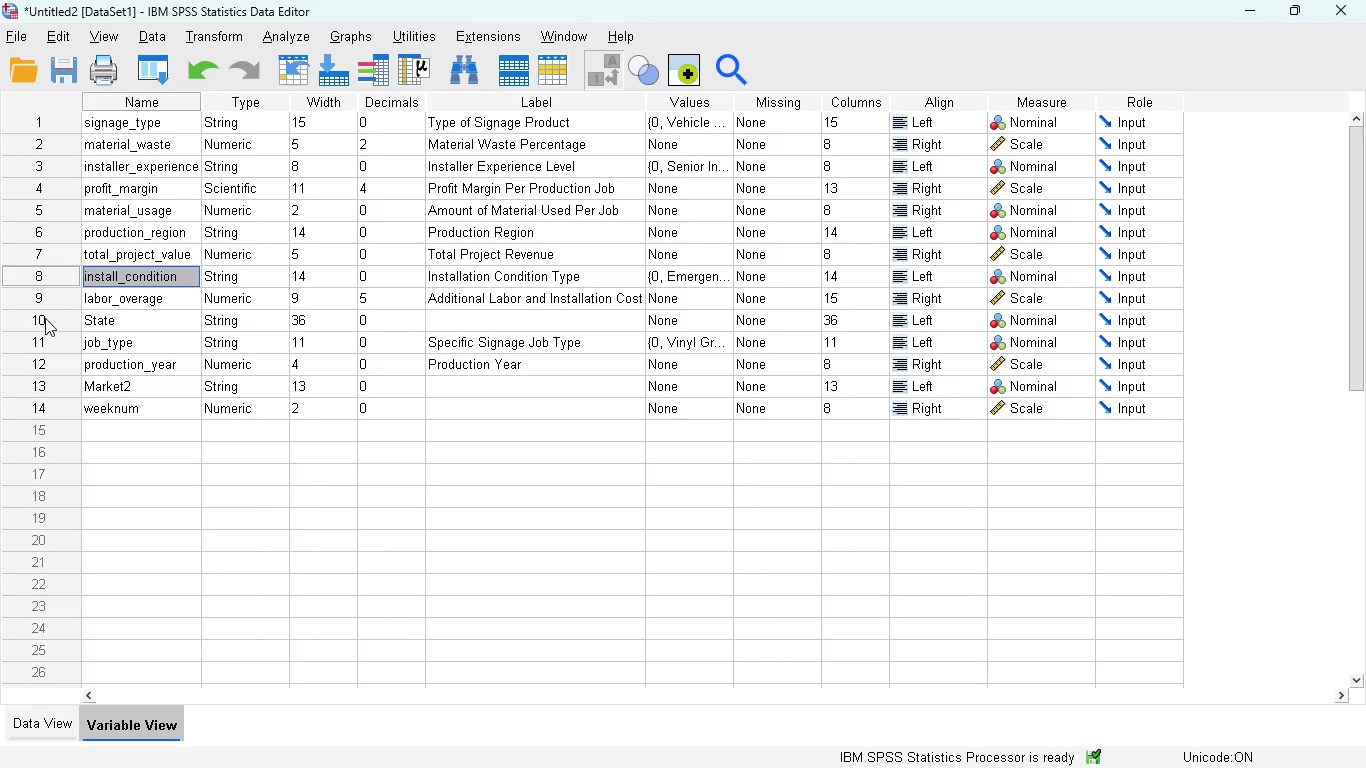 
left_click([39, 319])
 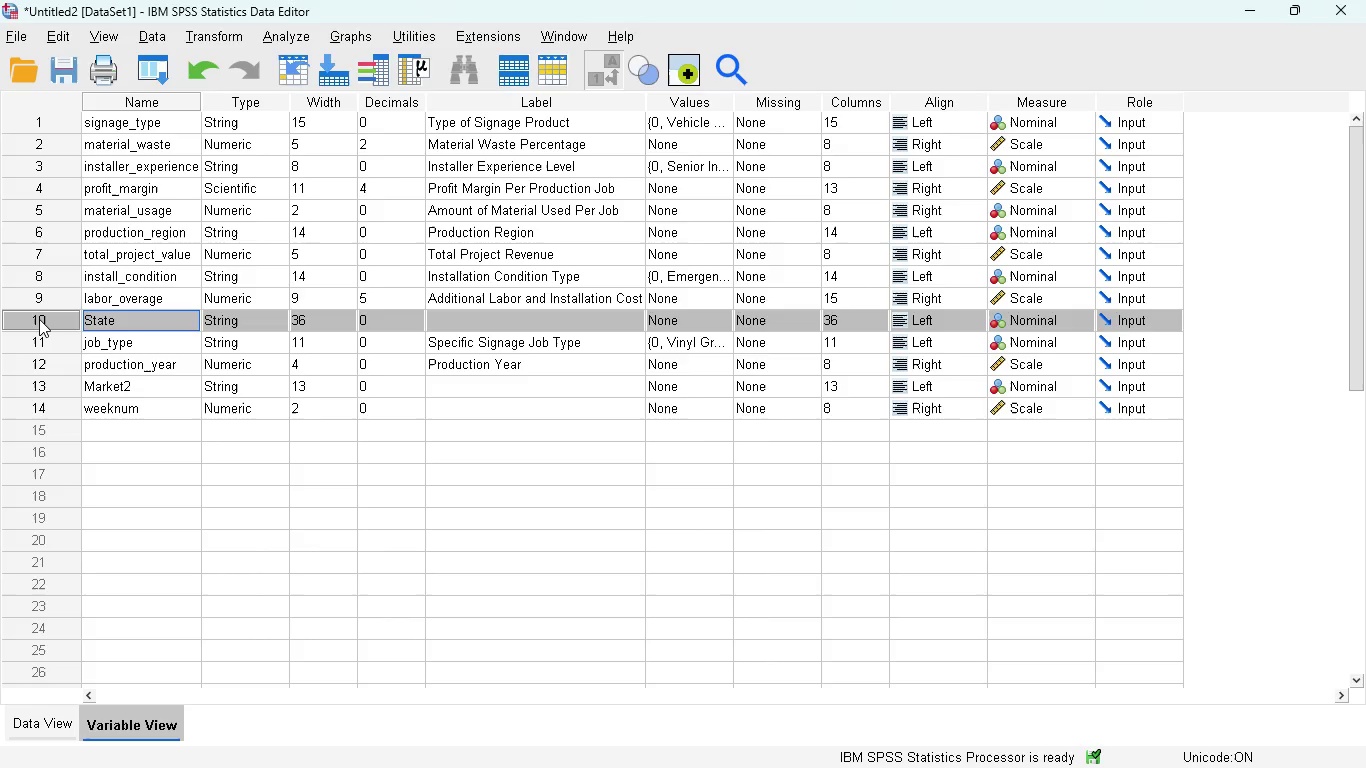 
key(Delete)
 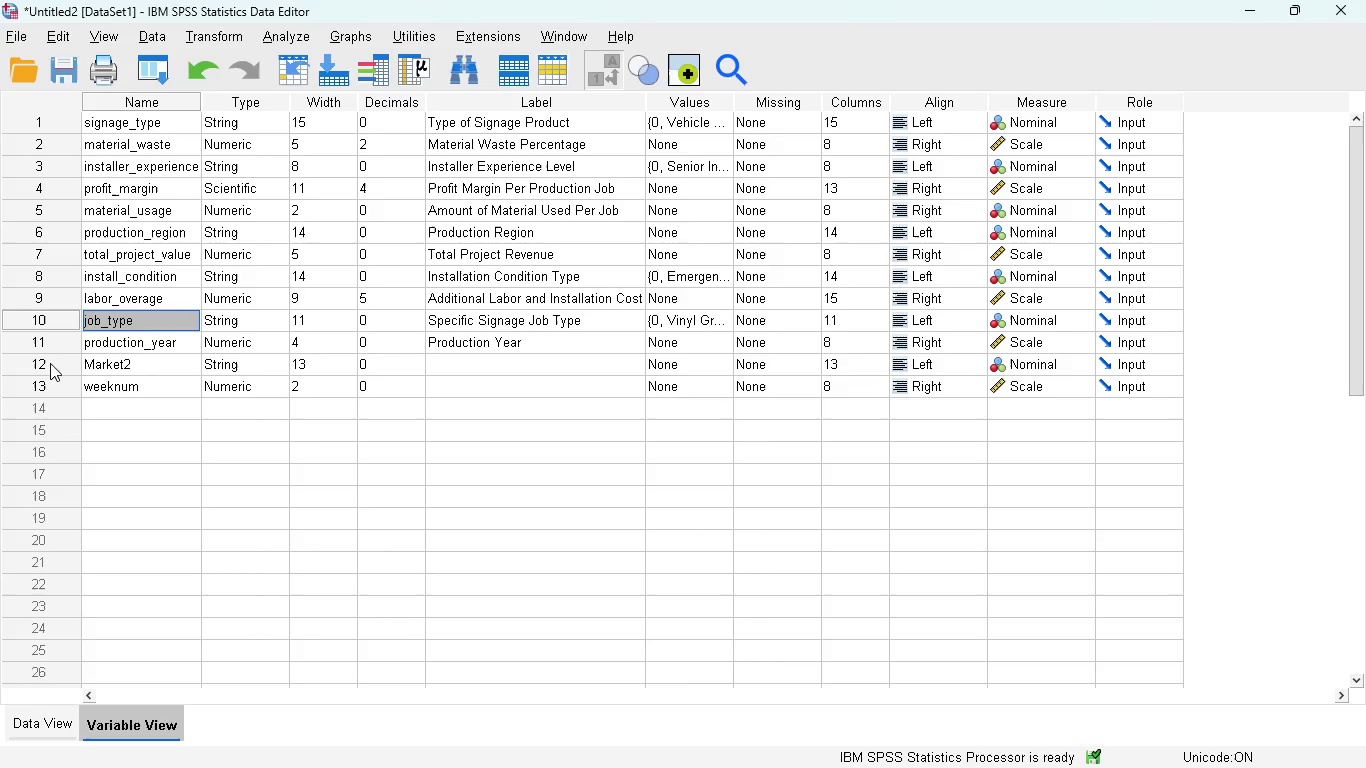 
left_click([46, 366])
 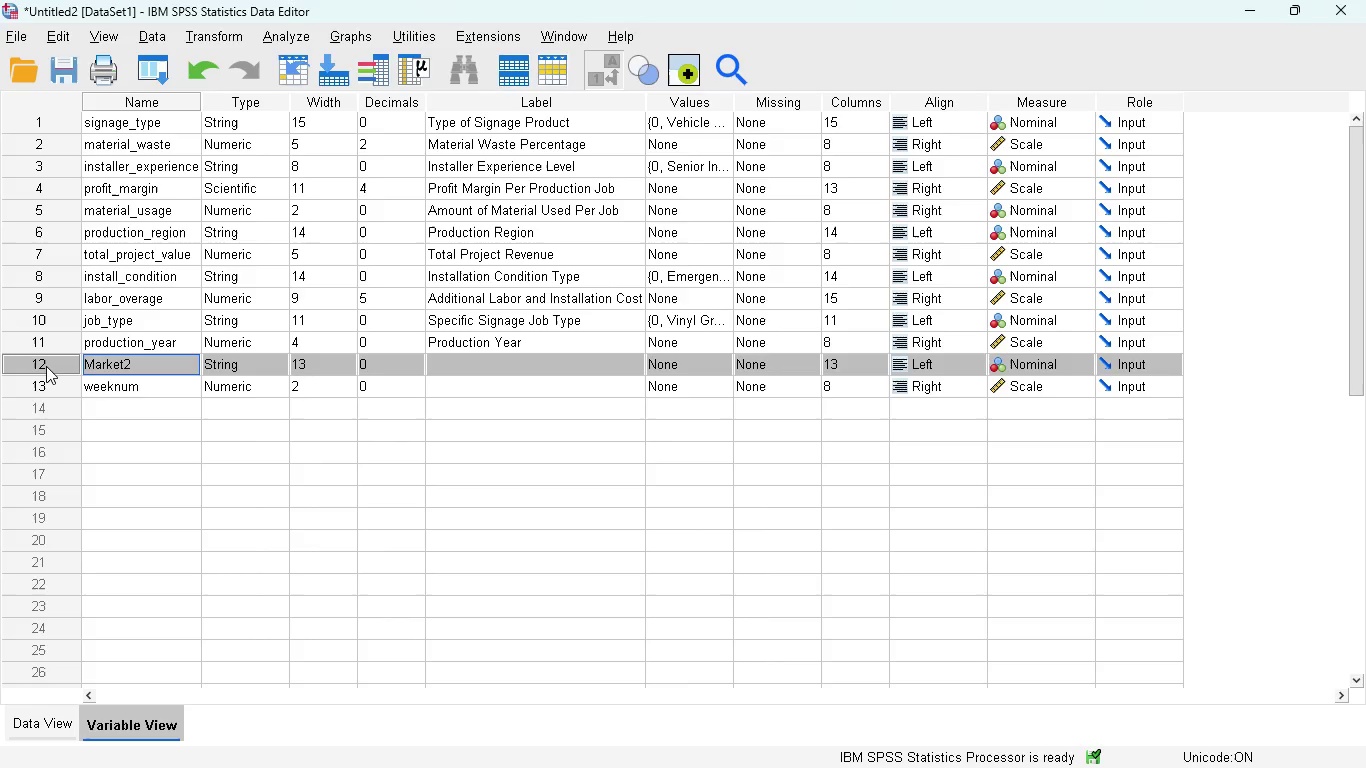 
hold_key(key=ControlLeft, duration=1.11)
left_click([45, 391])
 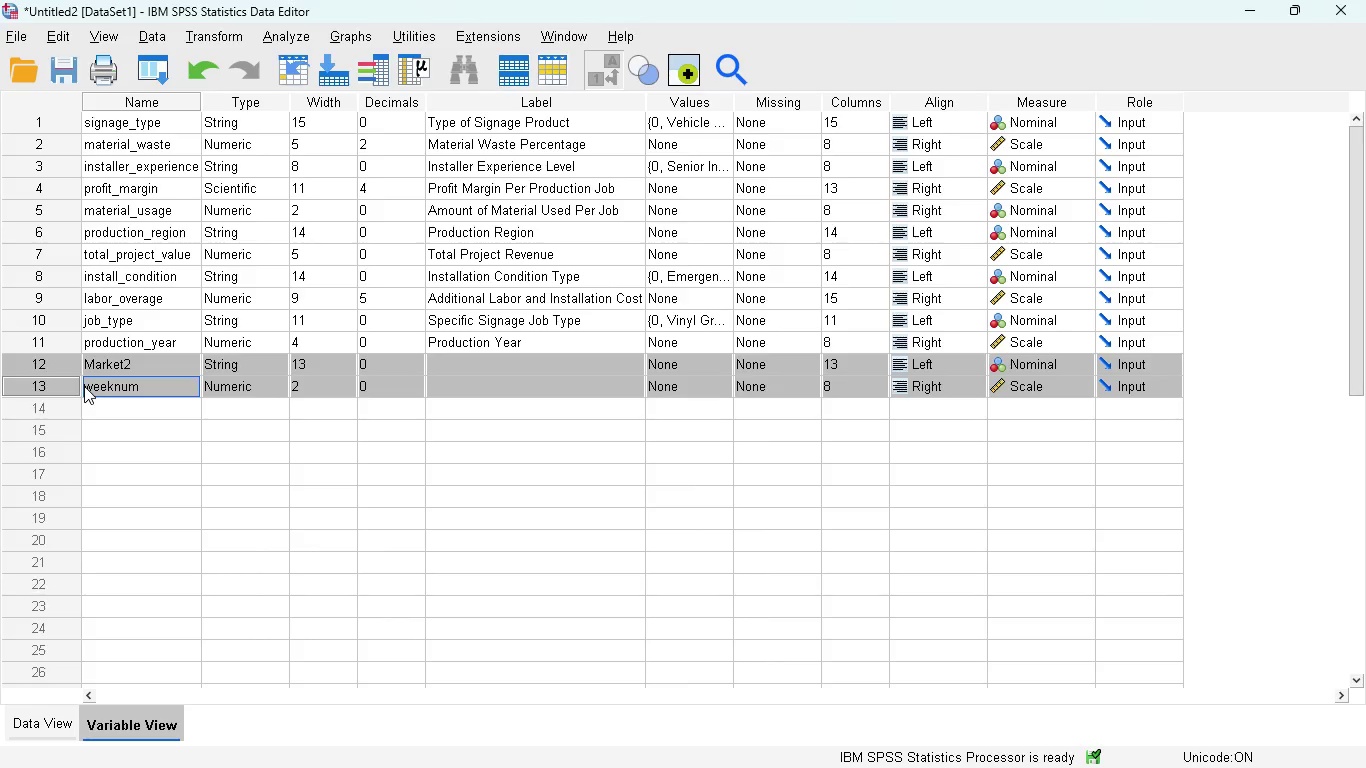 
key(Delete)
 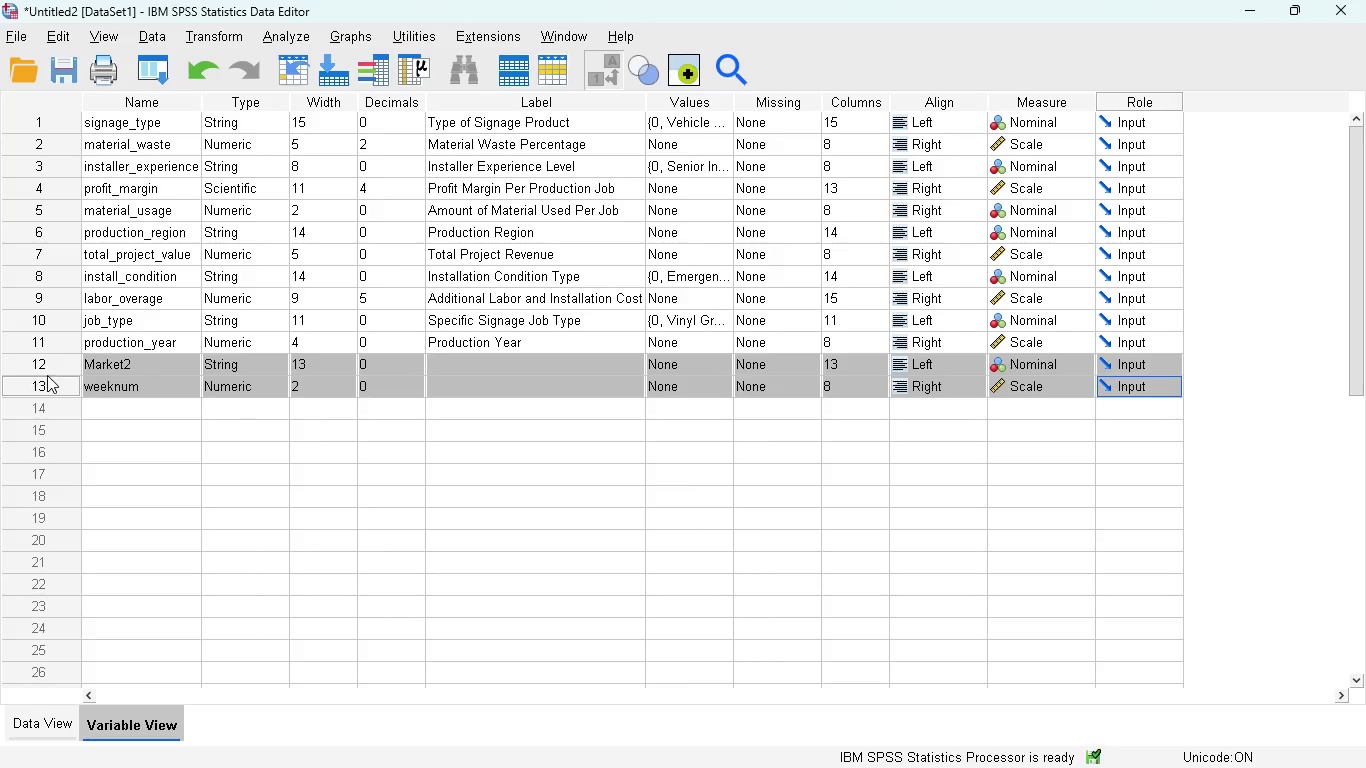 
left_click([37, 370])
 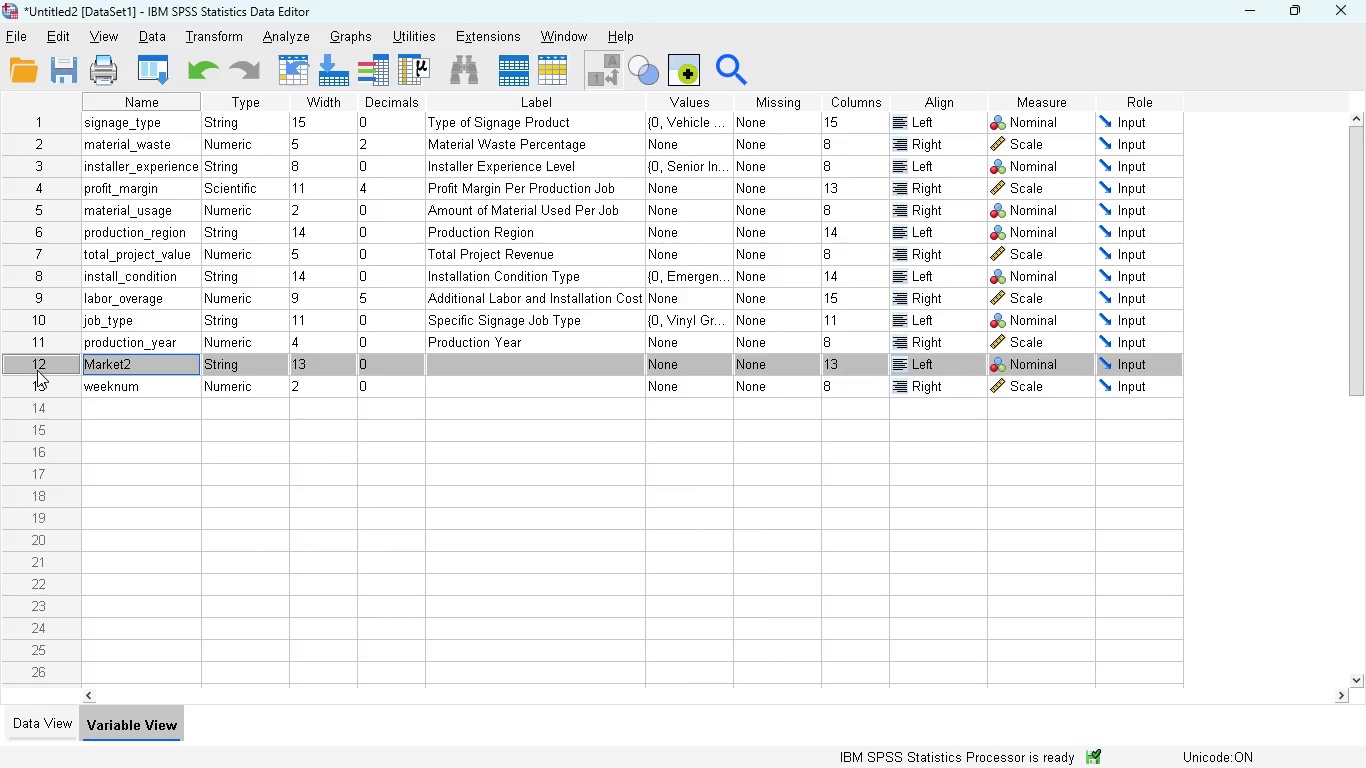 
hold_key(key=ControlLeft, duration=0.78)
left_click([37, 387])
 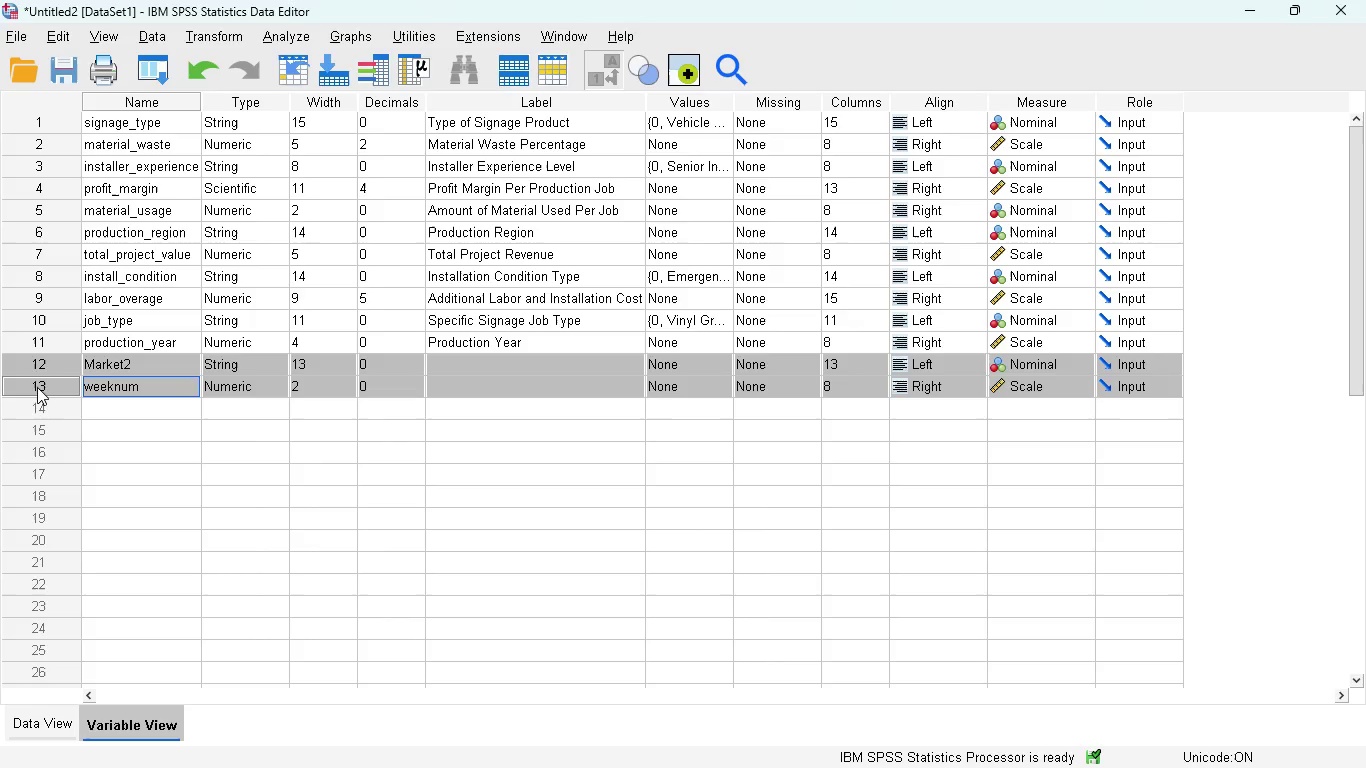 
key(Delete)
 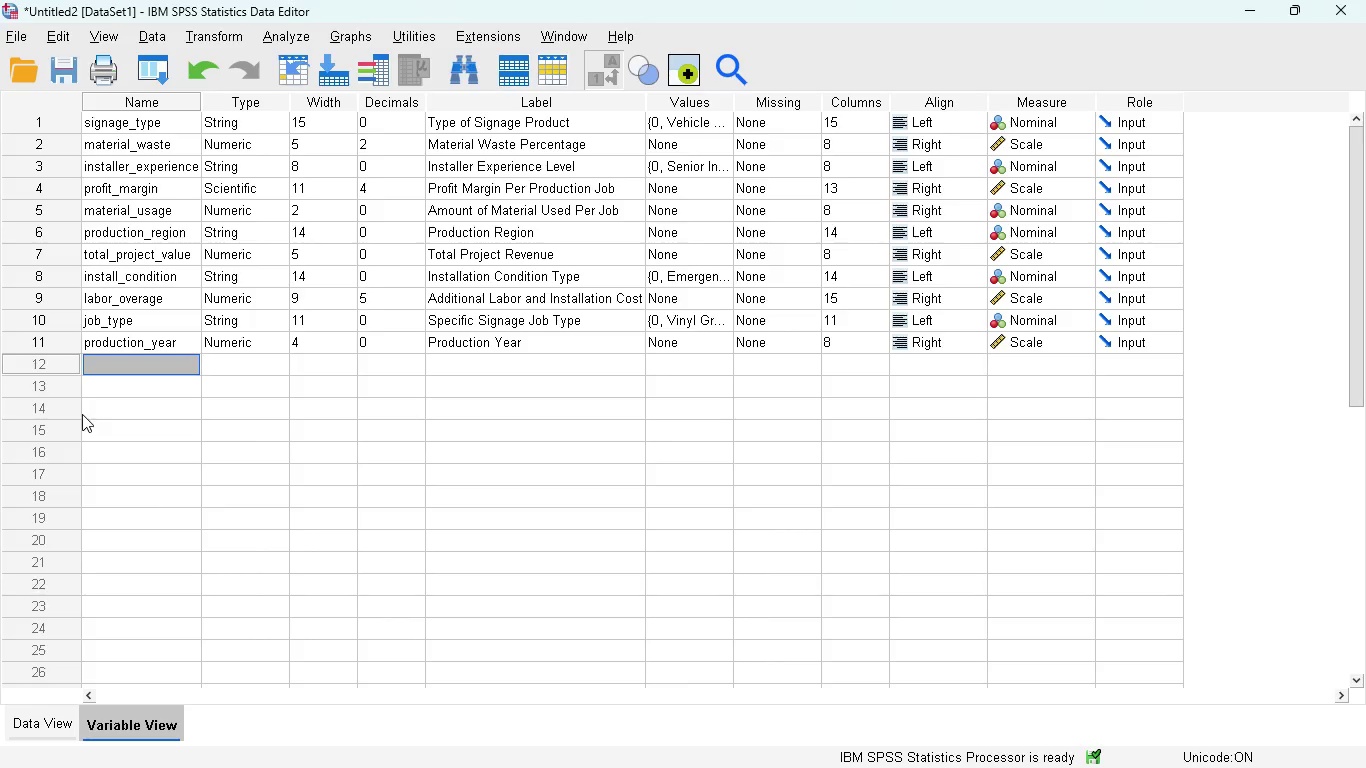 
left_click([158, 494])
 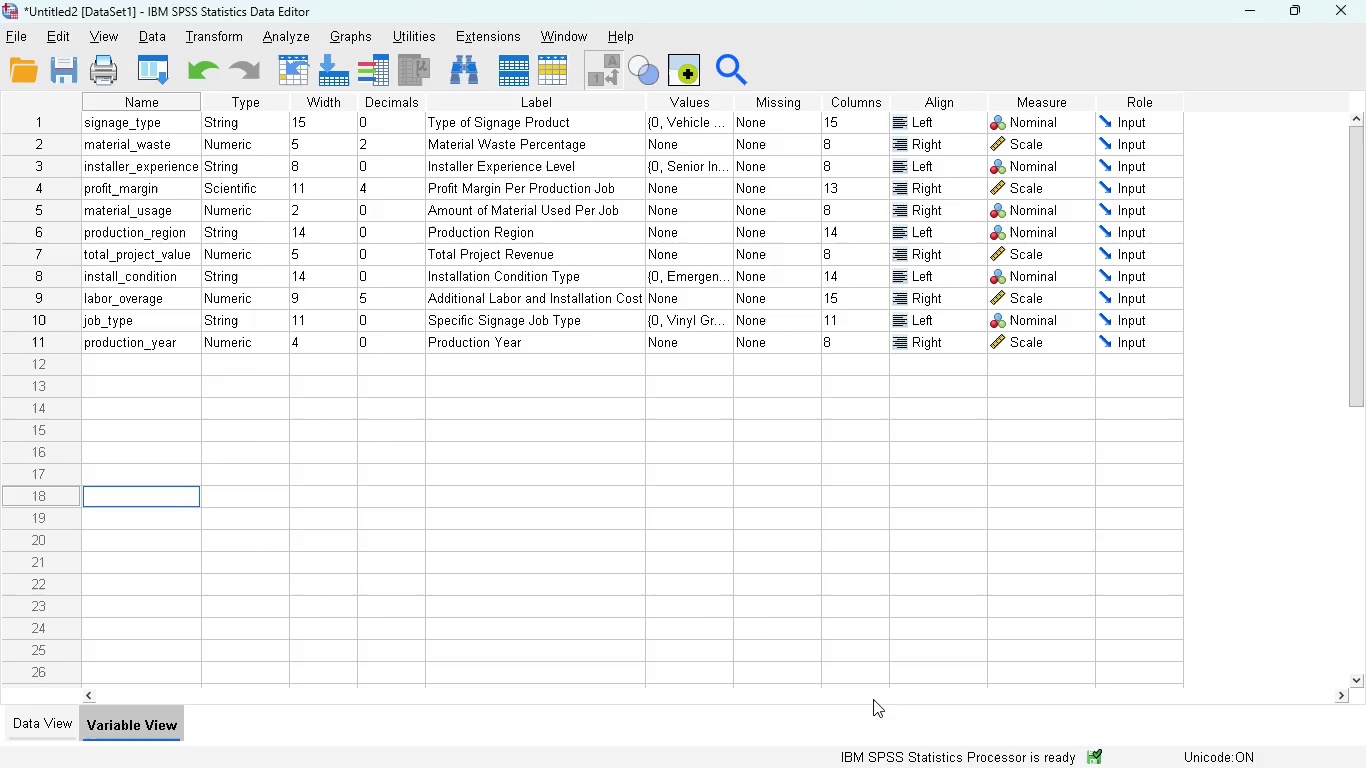 
wait(5.34)
 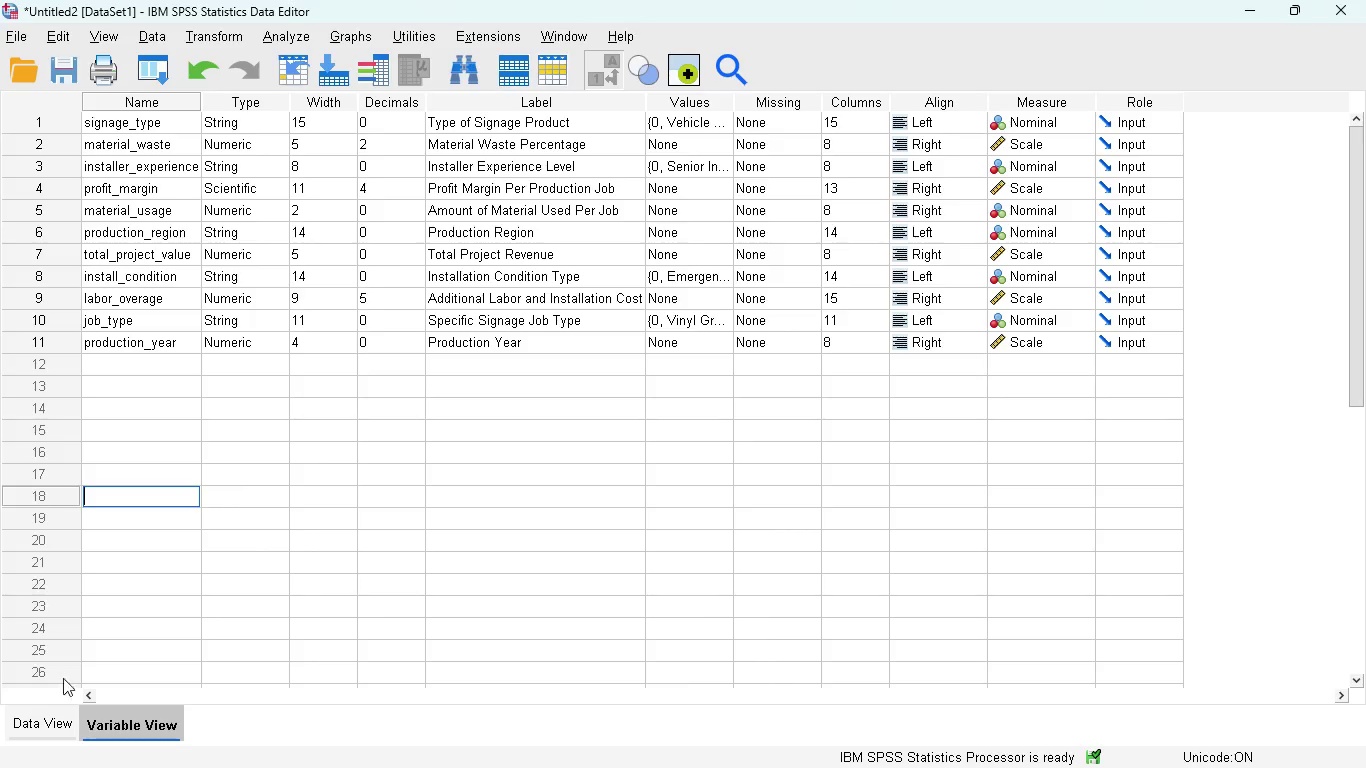 
left_click([917, 746])